 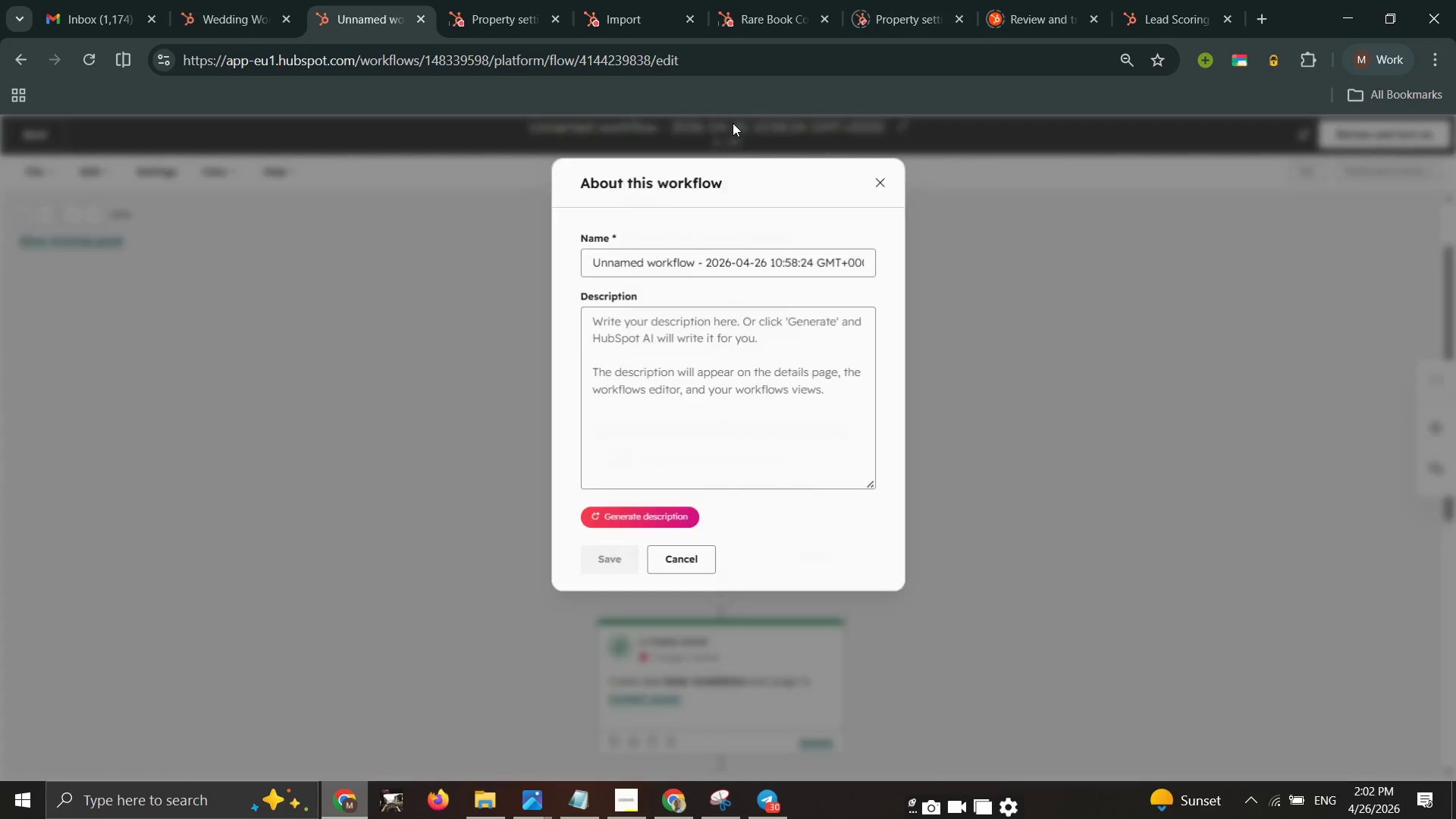 
left_click([712, 253])
 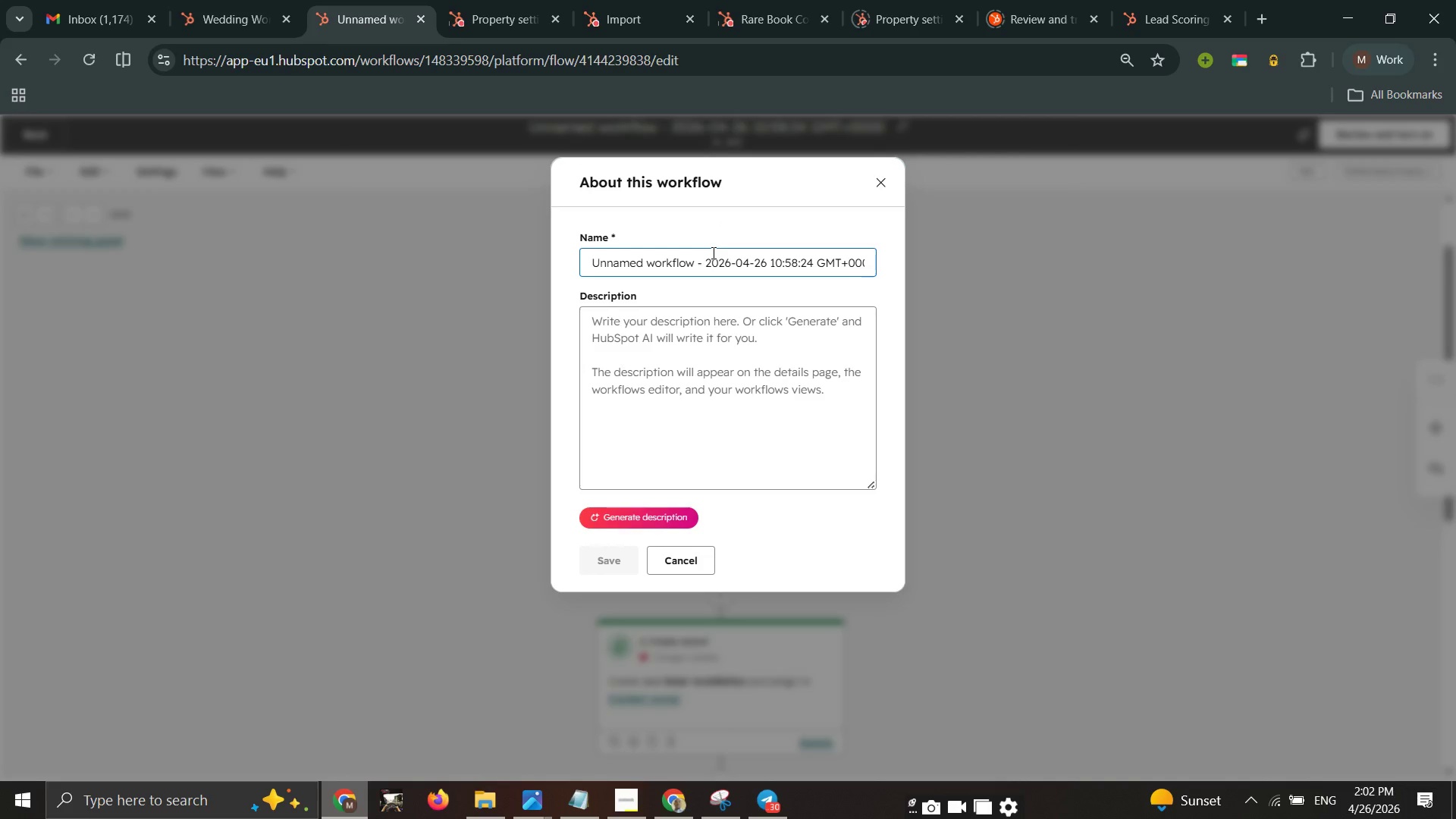 
key(Control+A)
 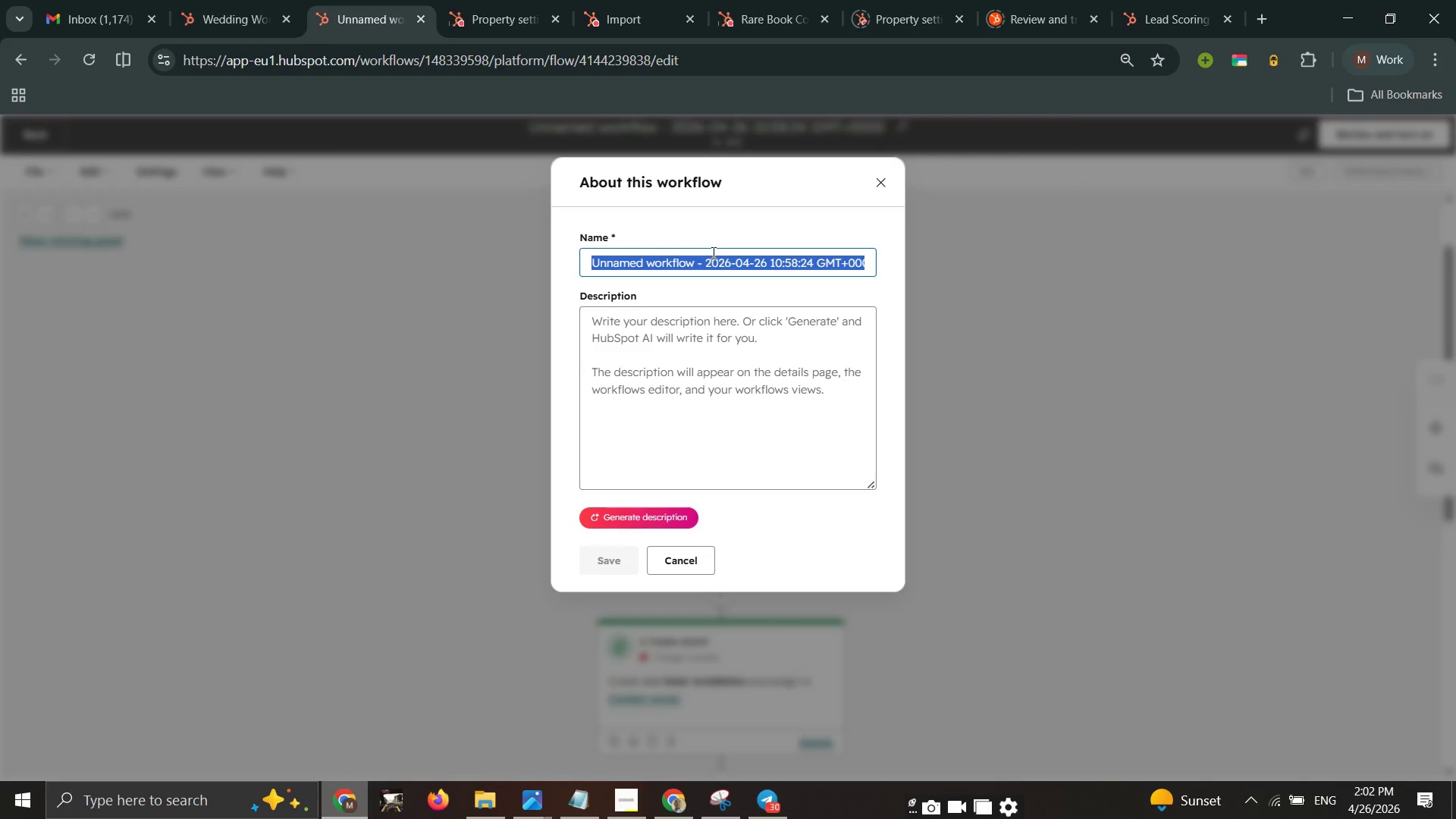 
key(Control+V)
 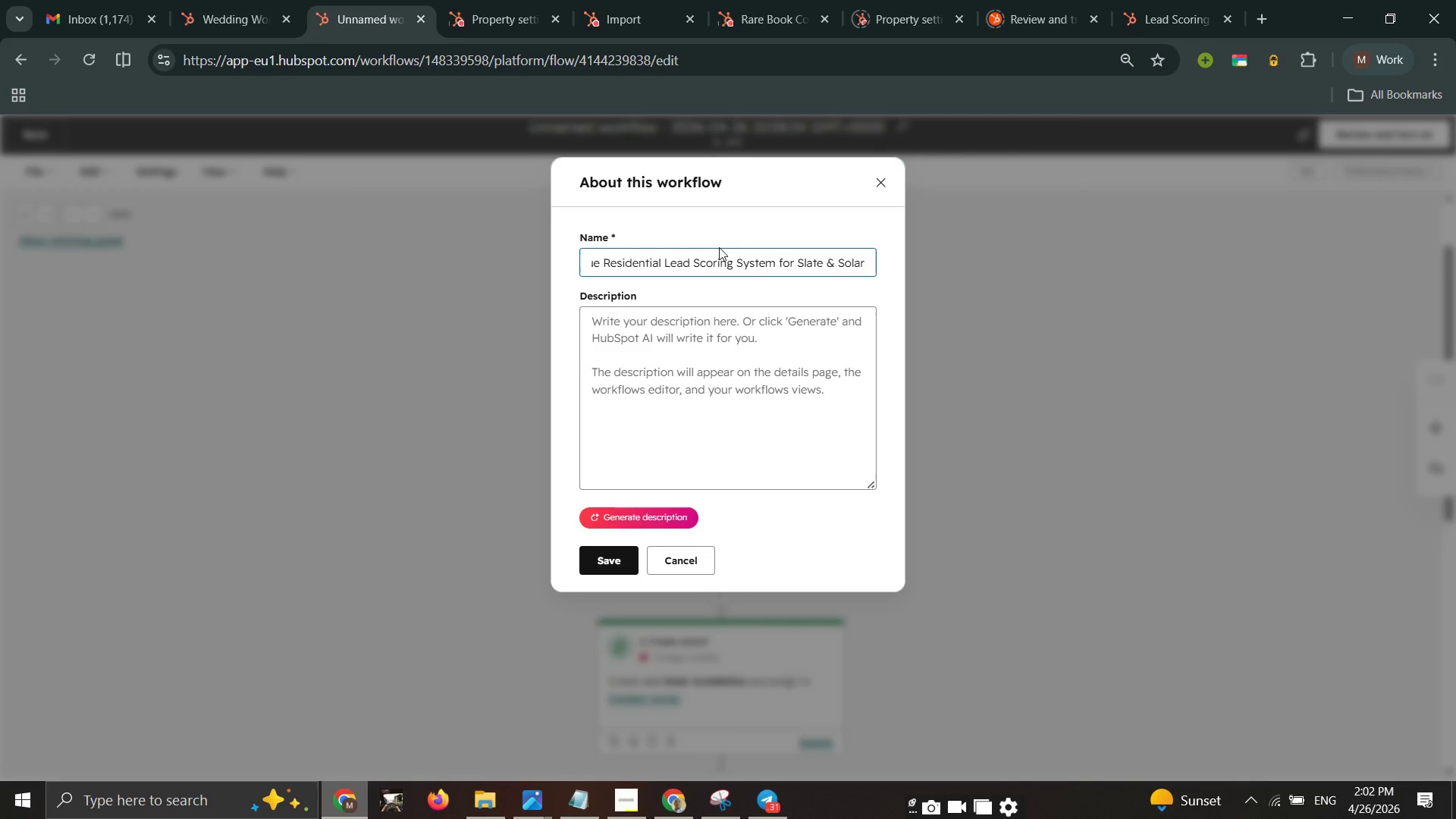 
wait(5.19)
 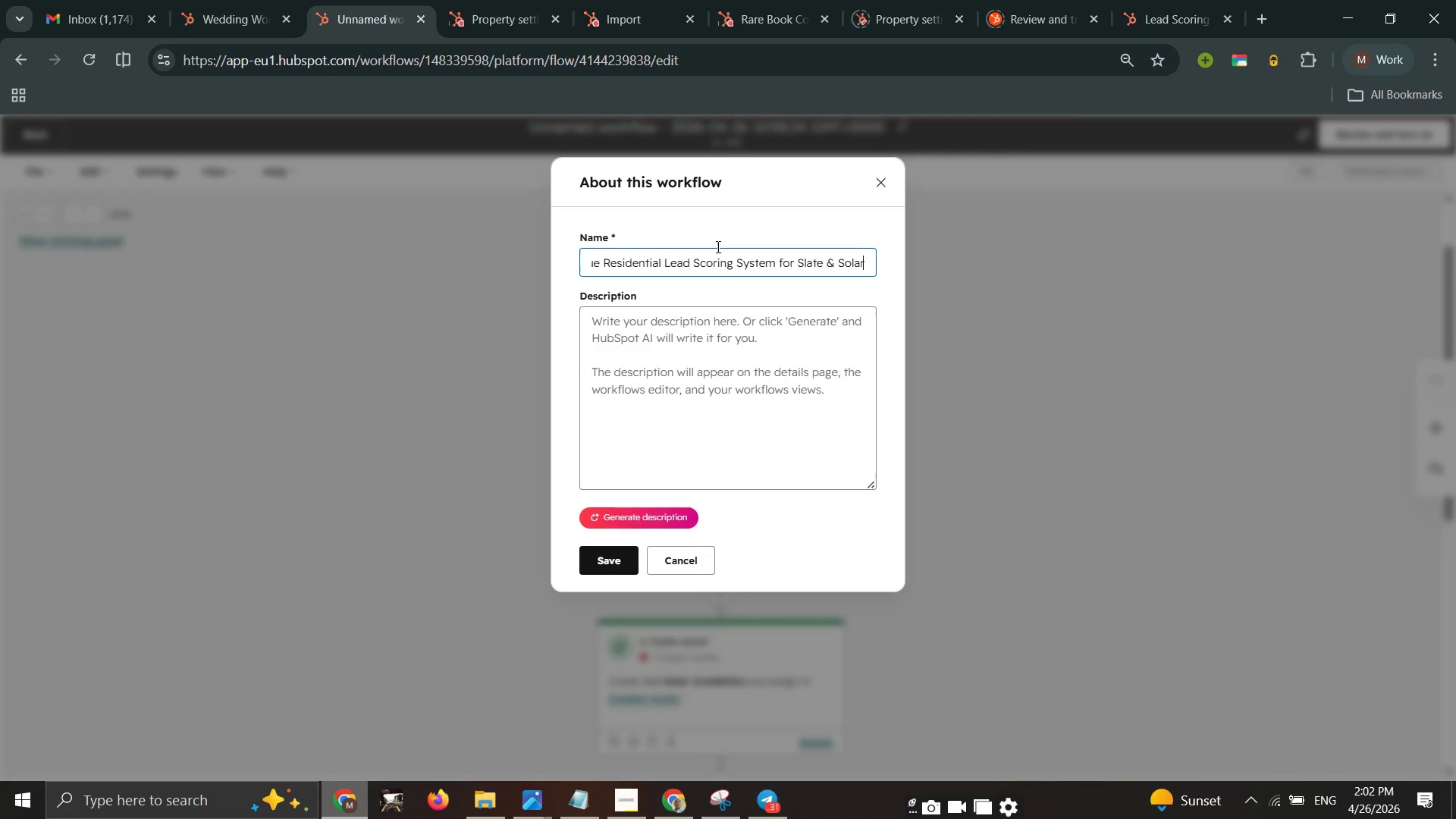 
left_click([617, 566])
 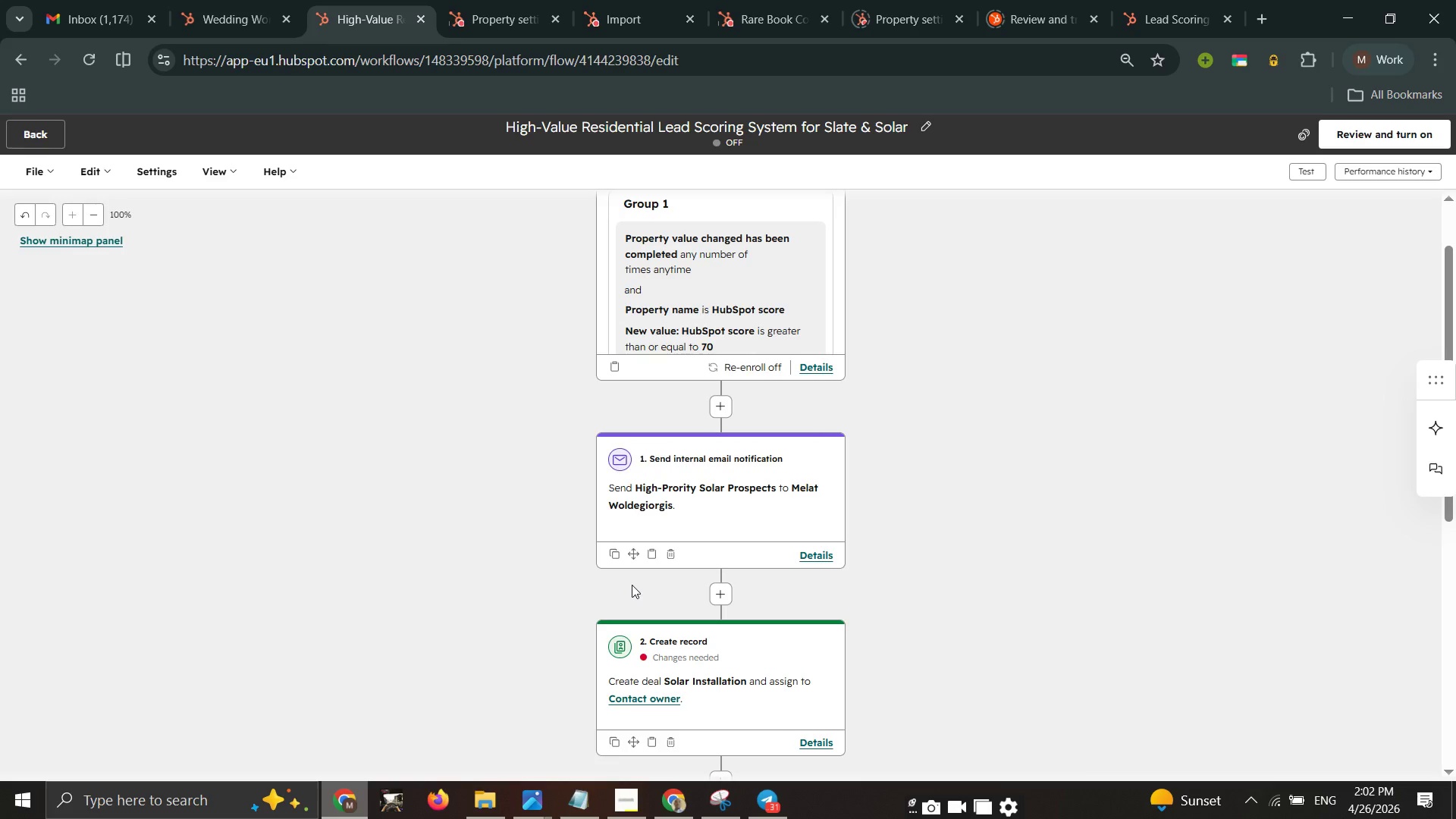 
wait(28.22)
 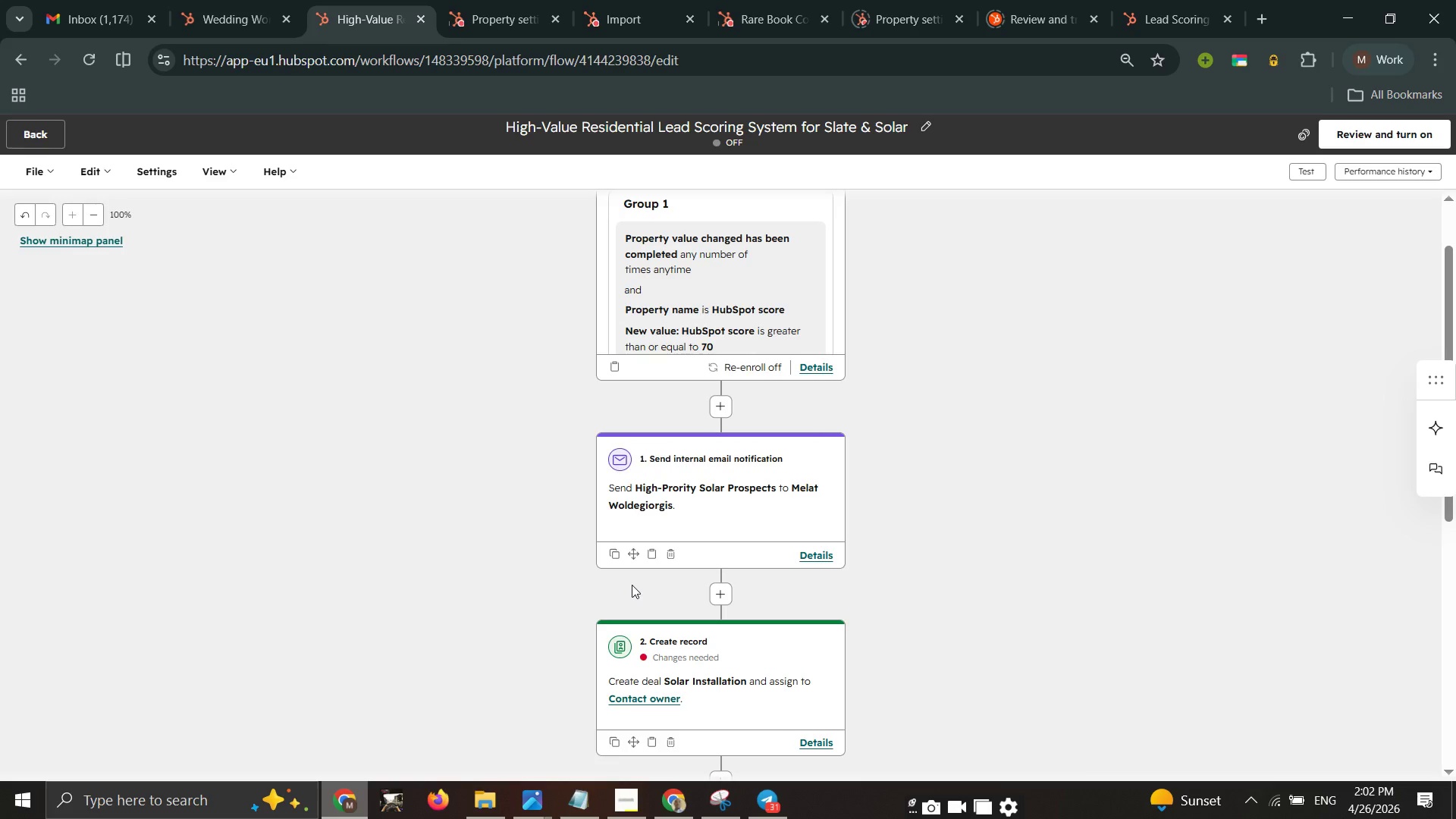 
left_click([1360, 136])
 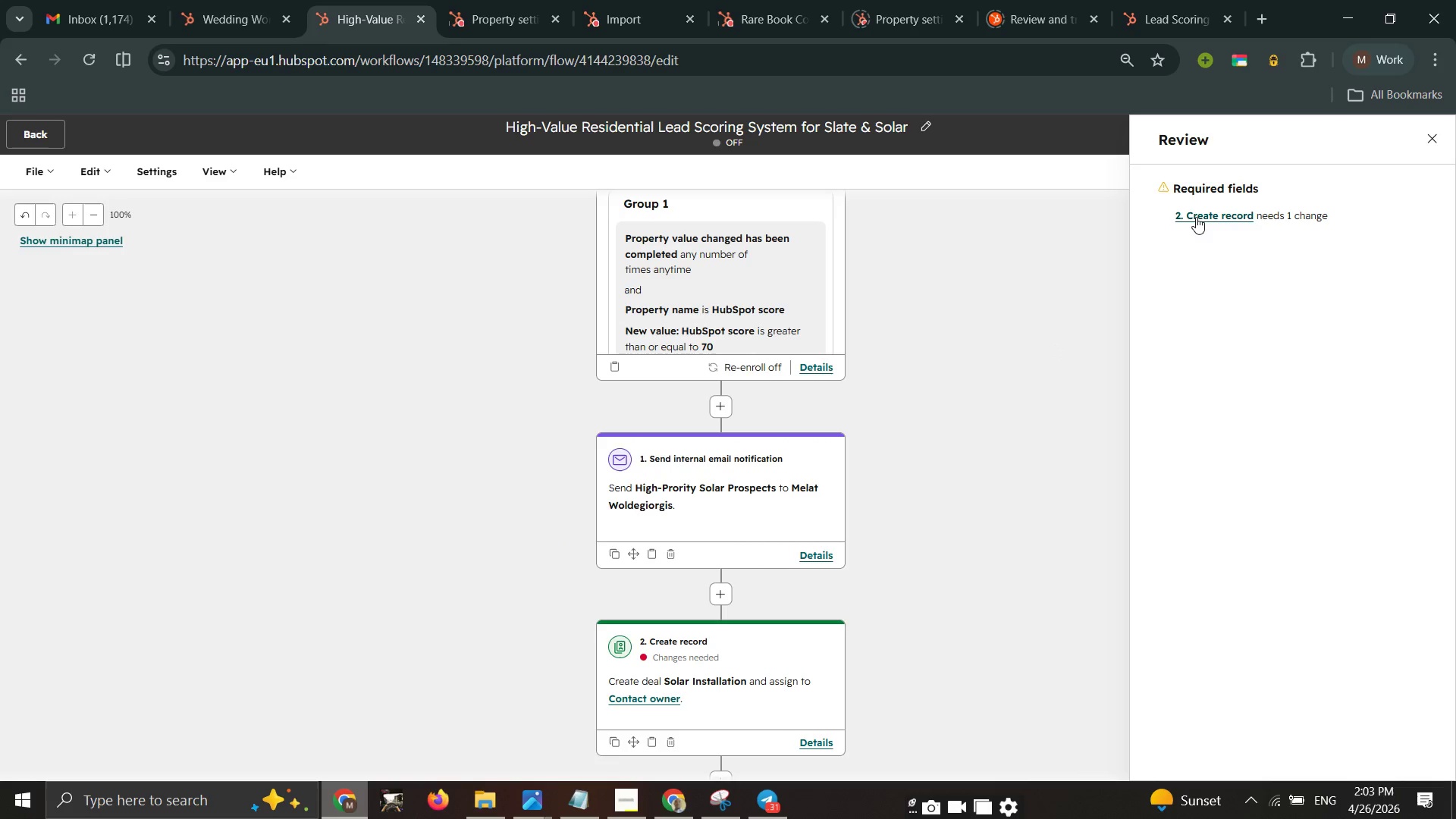 
left_click([1195, 218])
 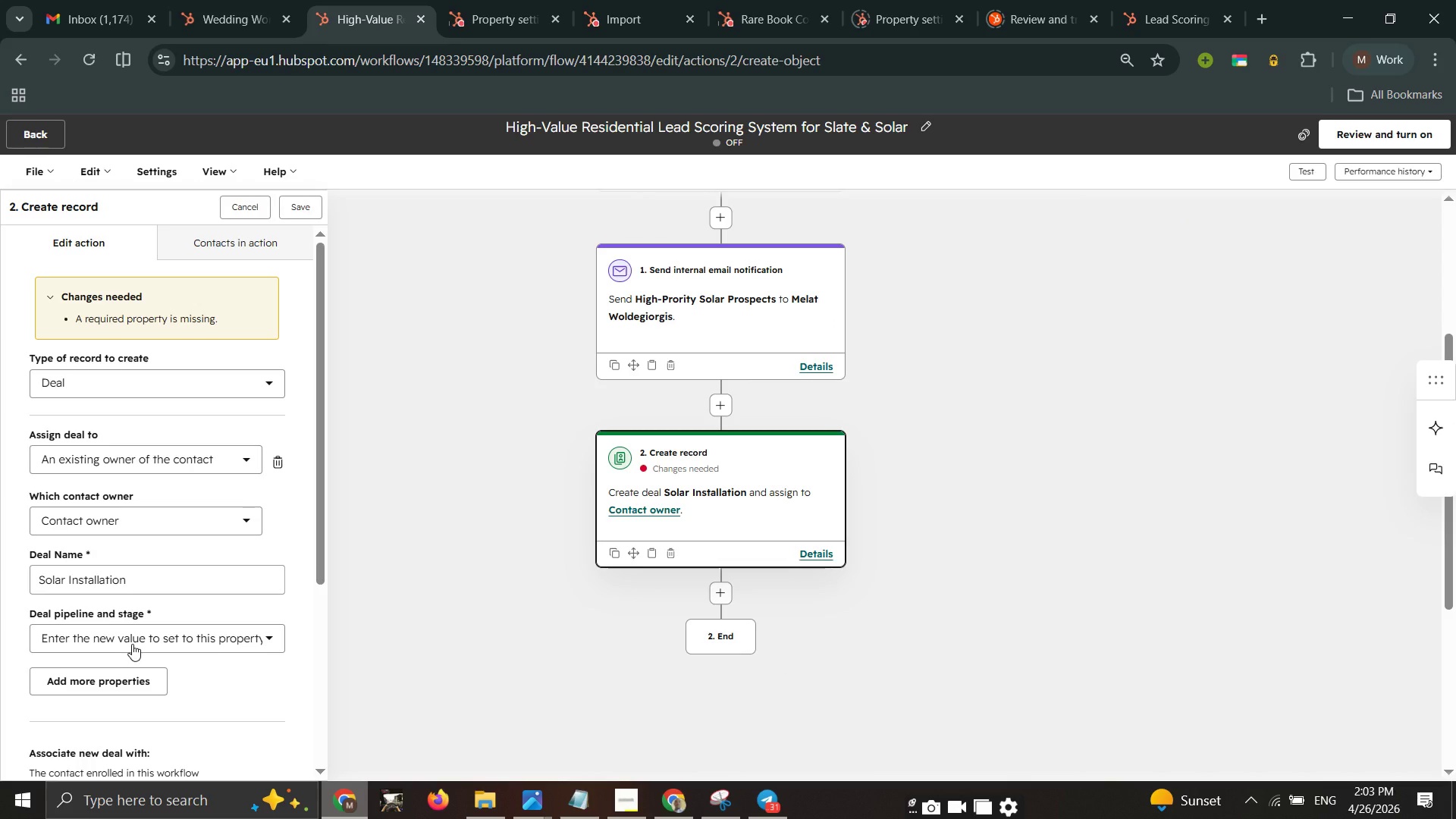 
wait(11.27)
 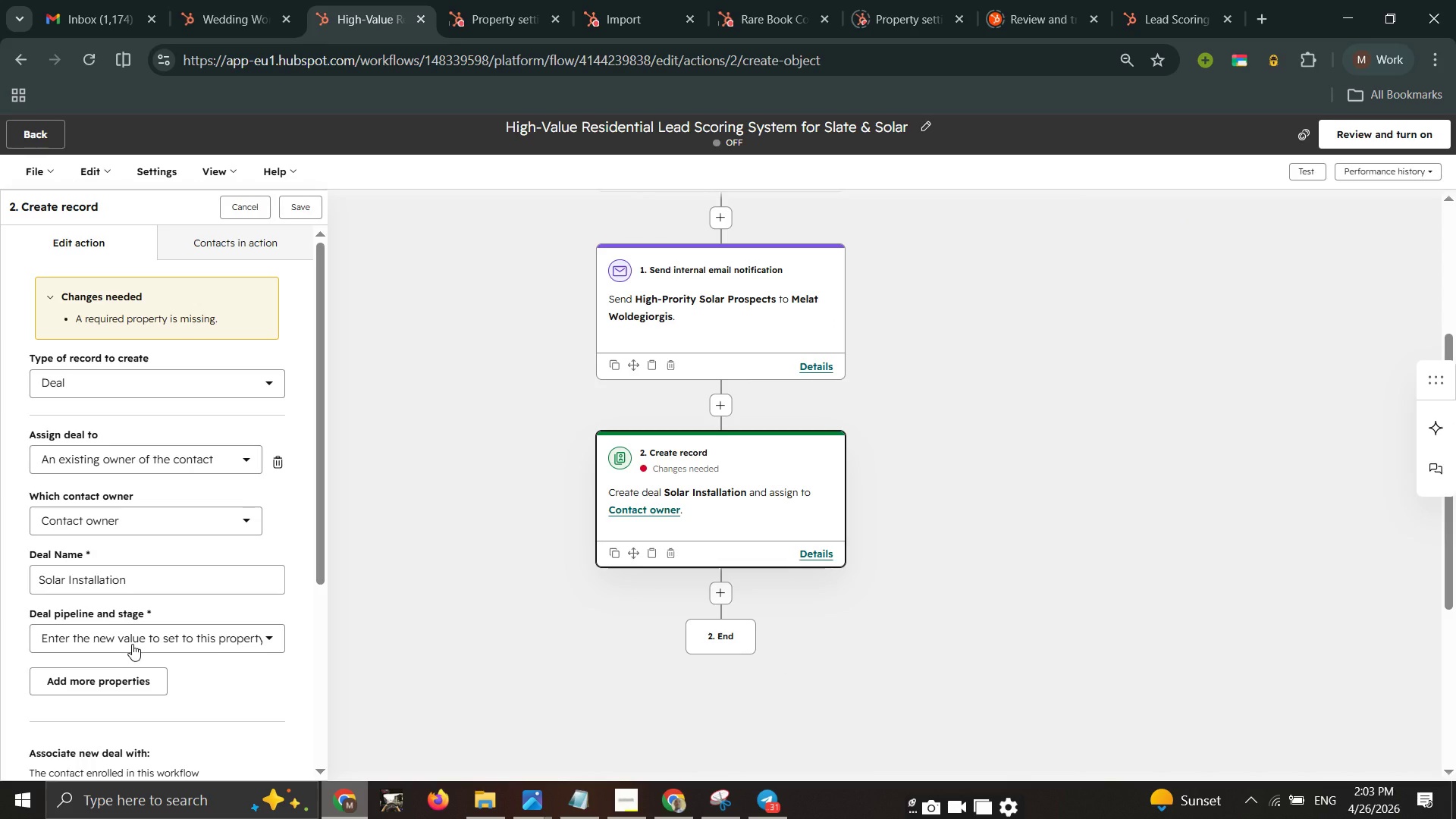 
left_click([214, 513])
 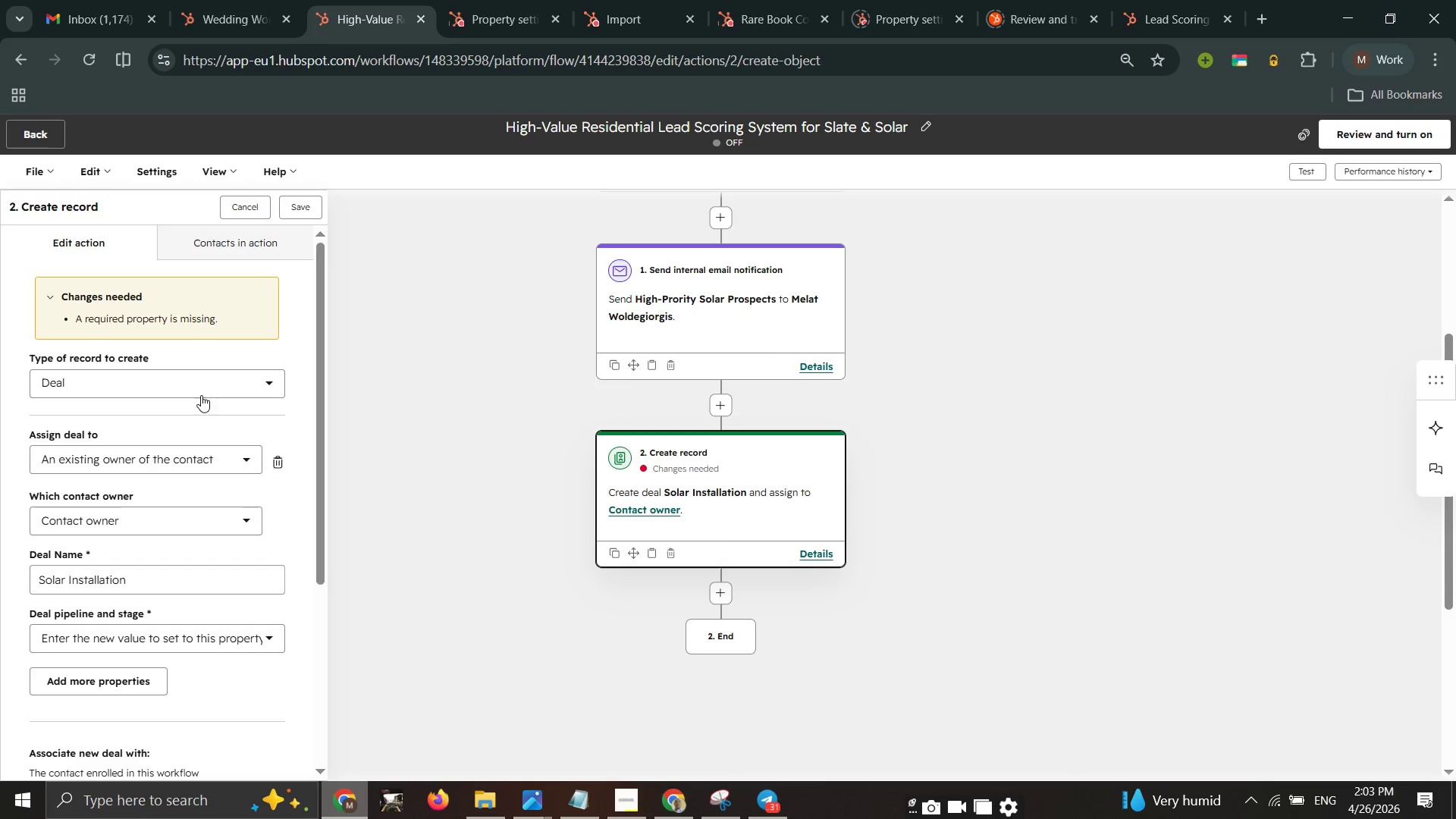 
left_click([227, 249])
 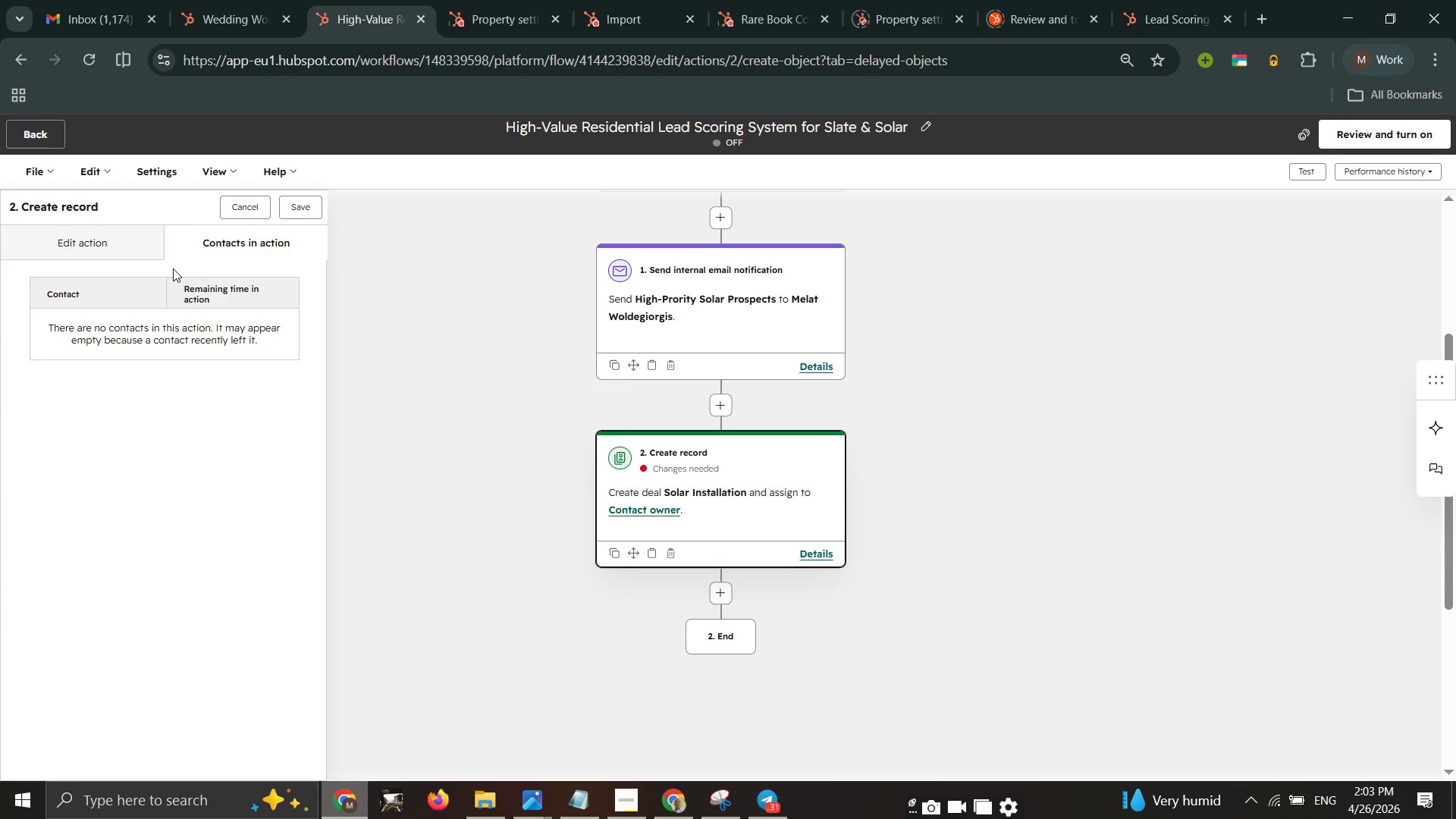 
left_click([116, 255])
 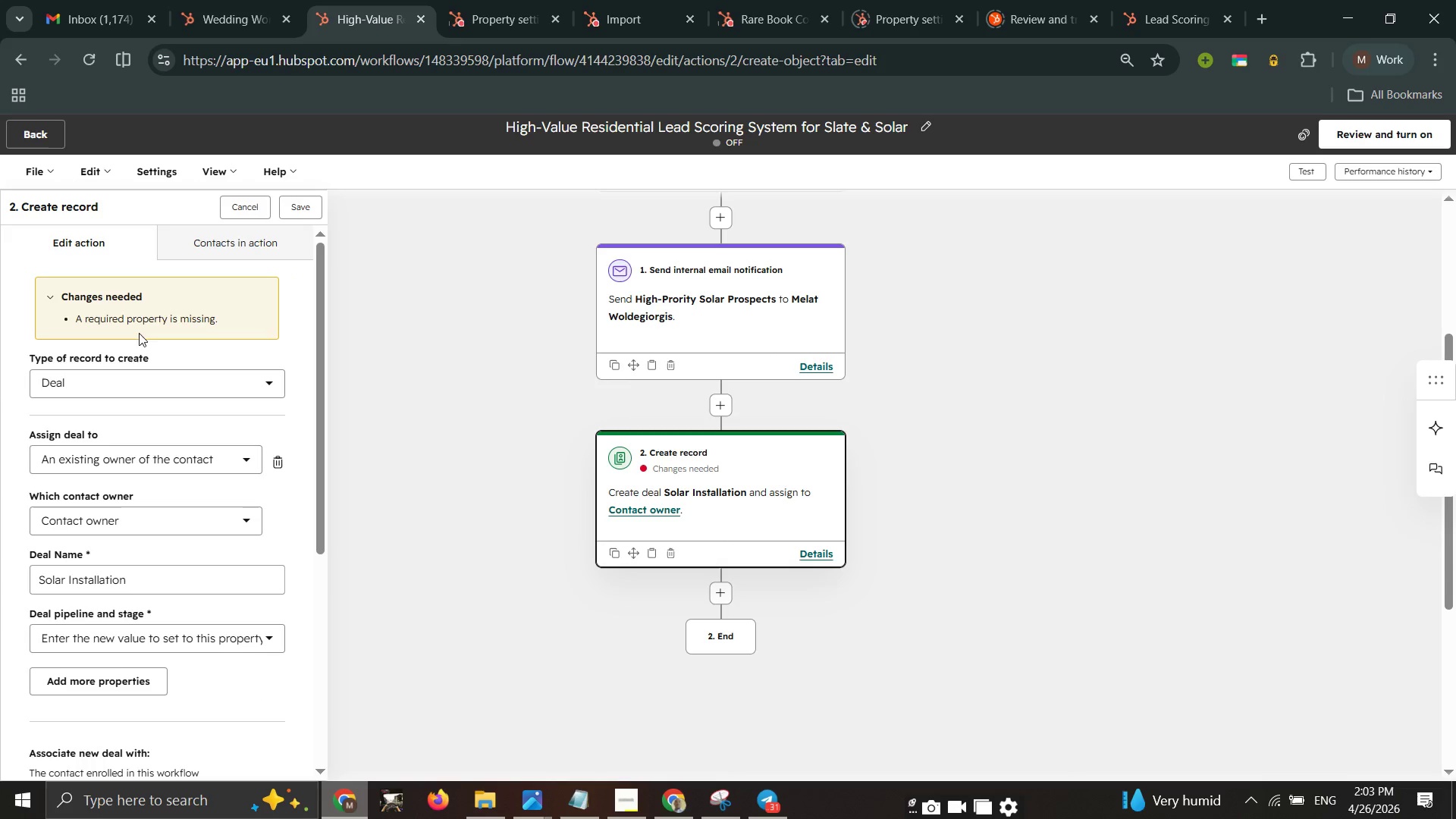 
scroll: coordinate [127, 519], scroll_direction: none, amount: 0.0
 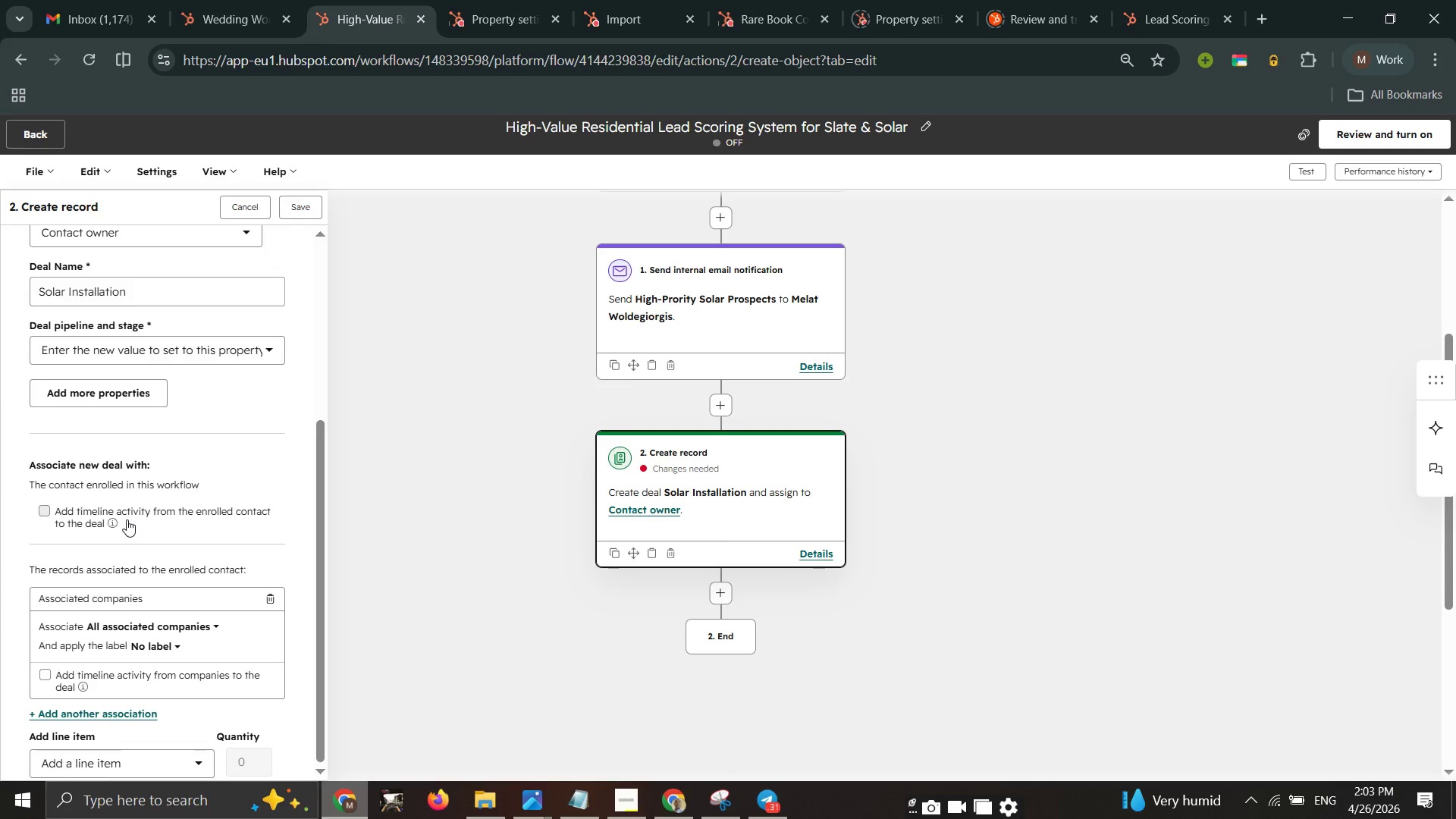 
scroll: coordinate [224, 514], scroll_direction: down, amount: 7.0
 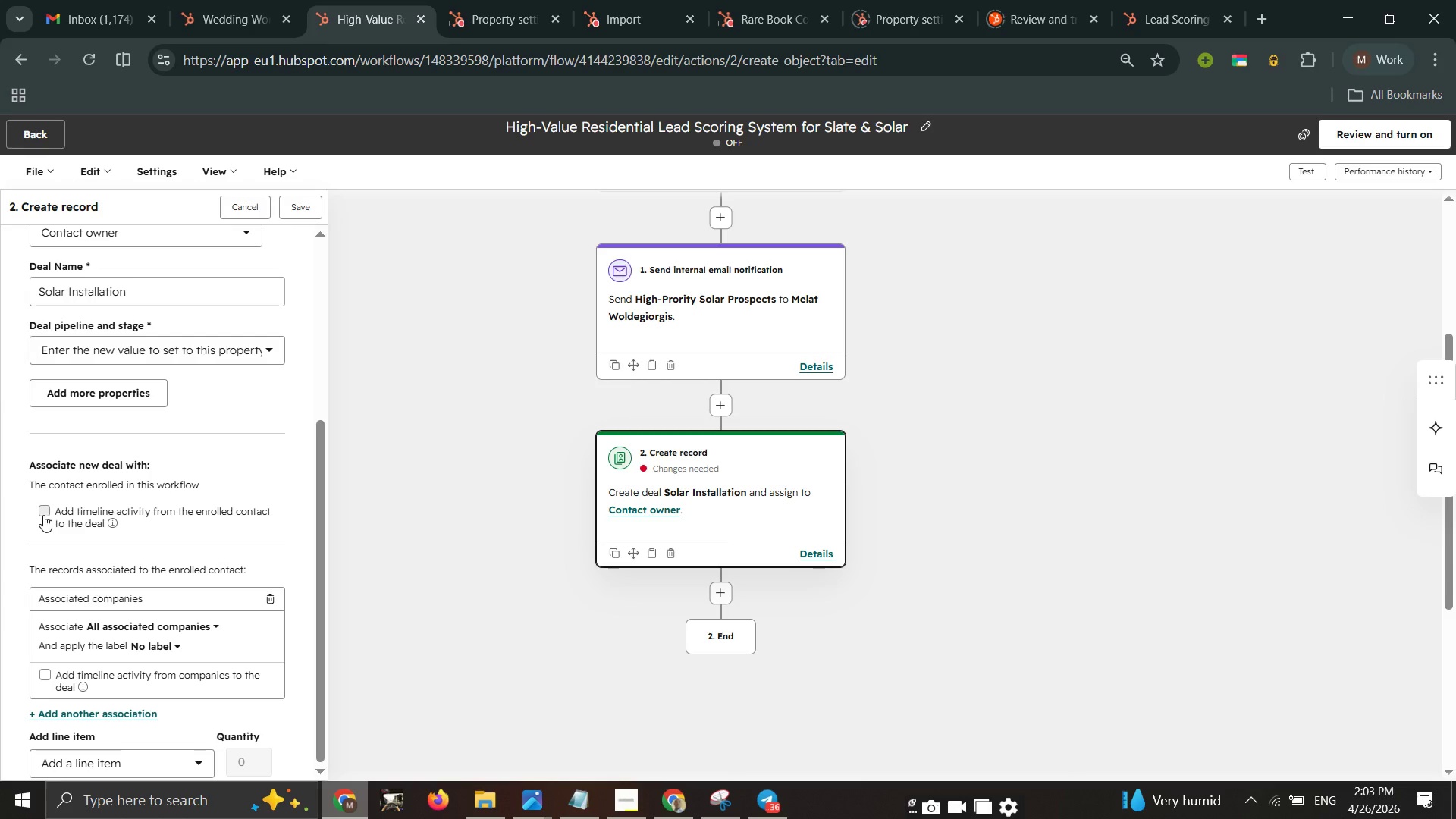 
left_click([43, 515])
 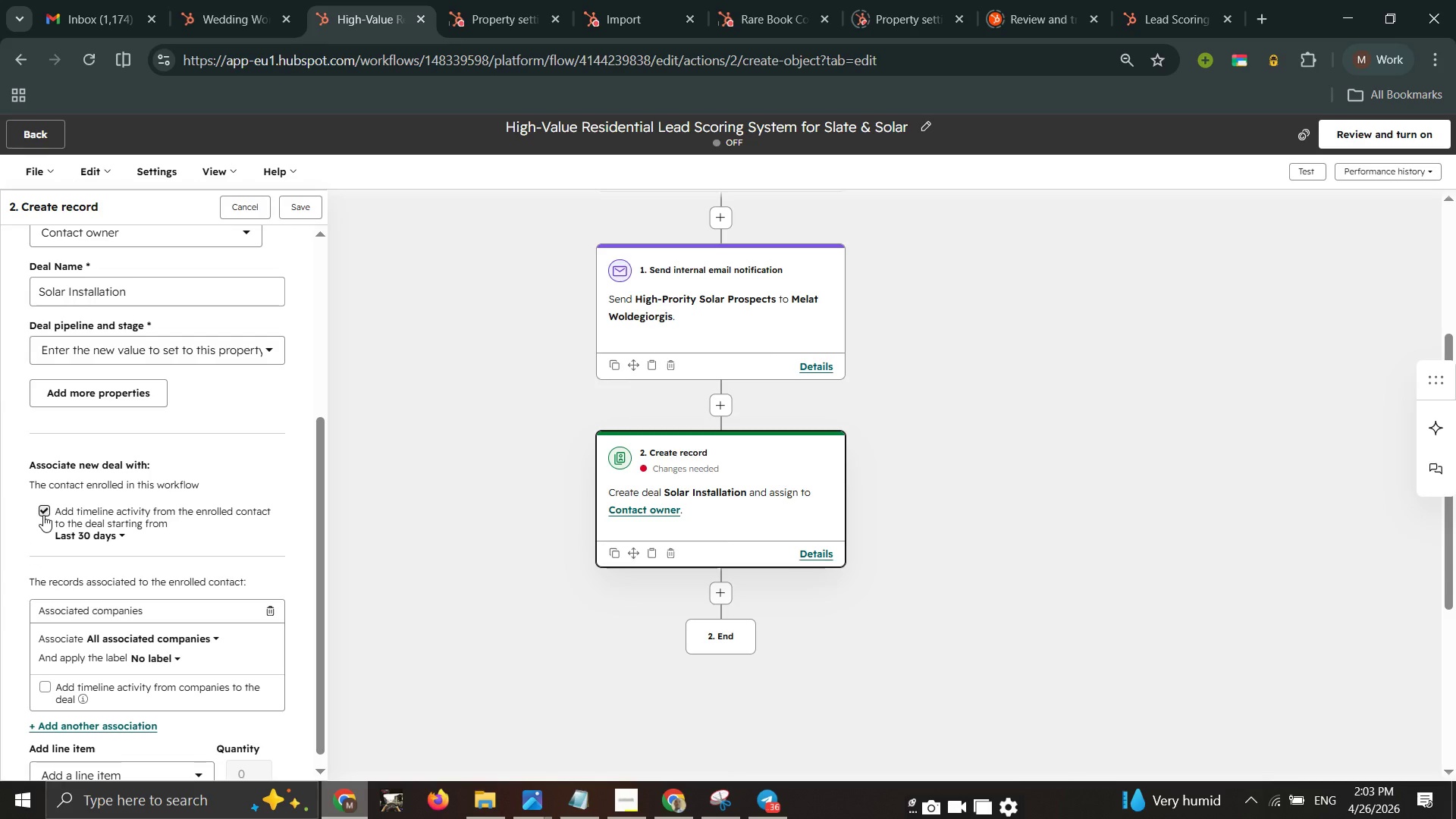 
scroll: coordinate [43, 515], scroll_direction: none, amount: 0.0
 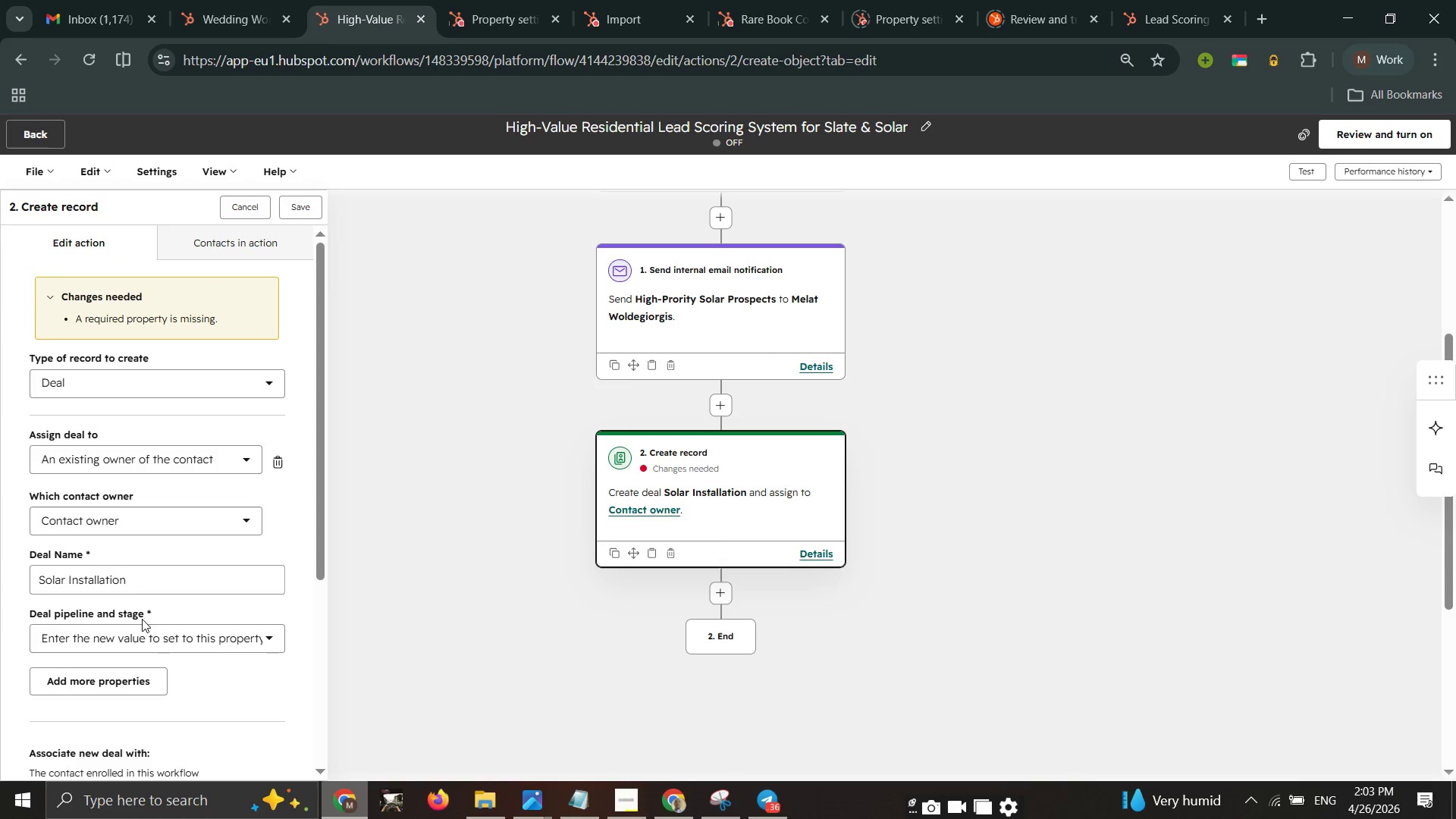 
left_click([184, 642])
 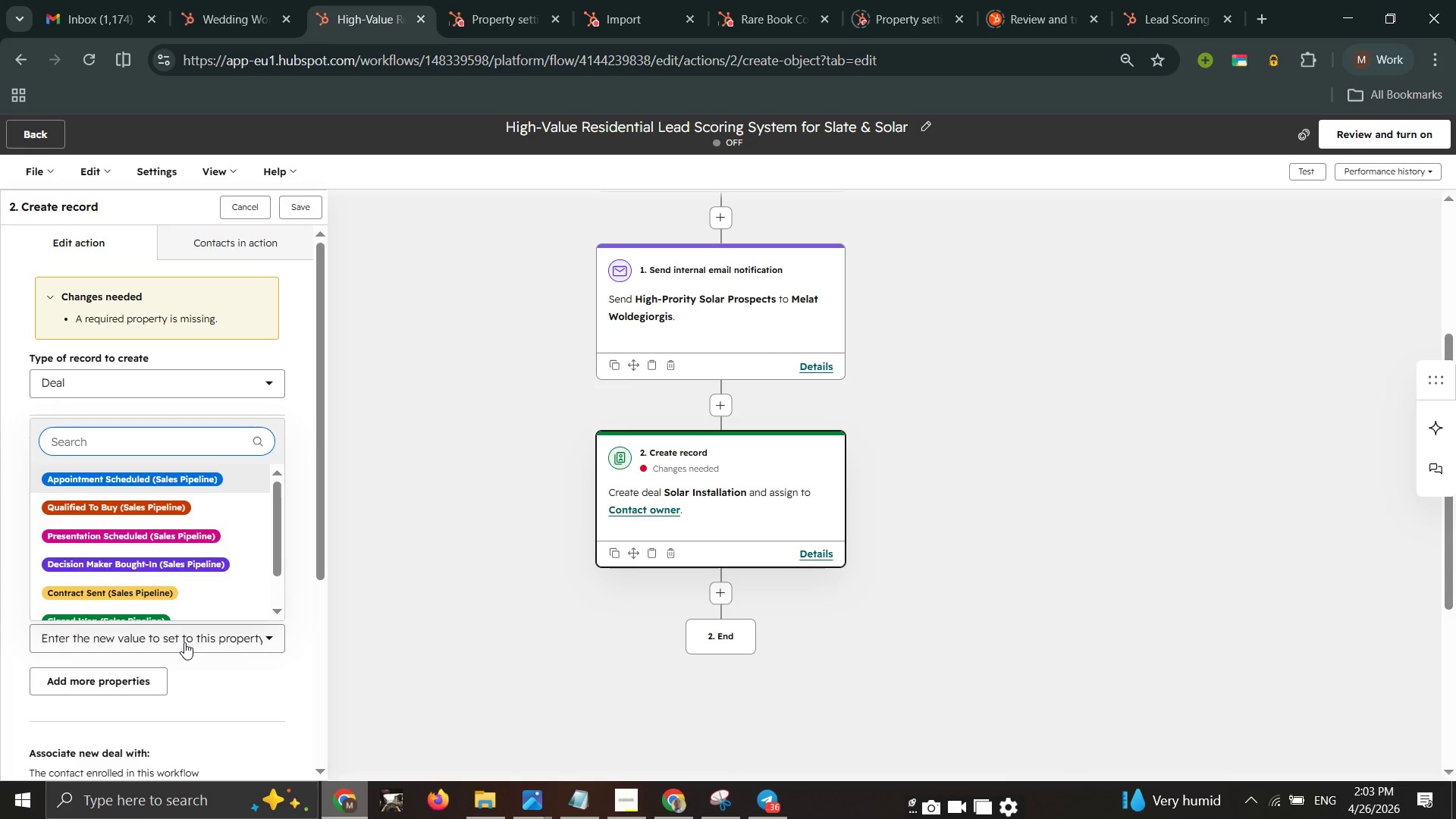 
wait(11.22)
 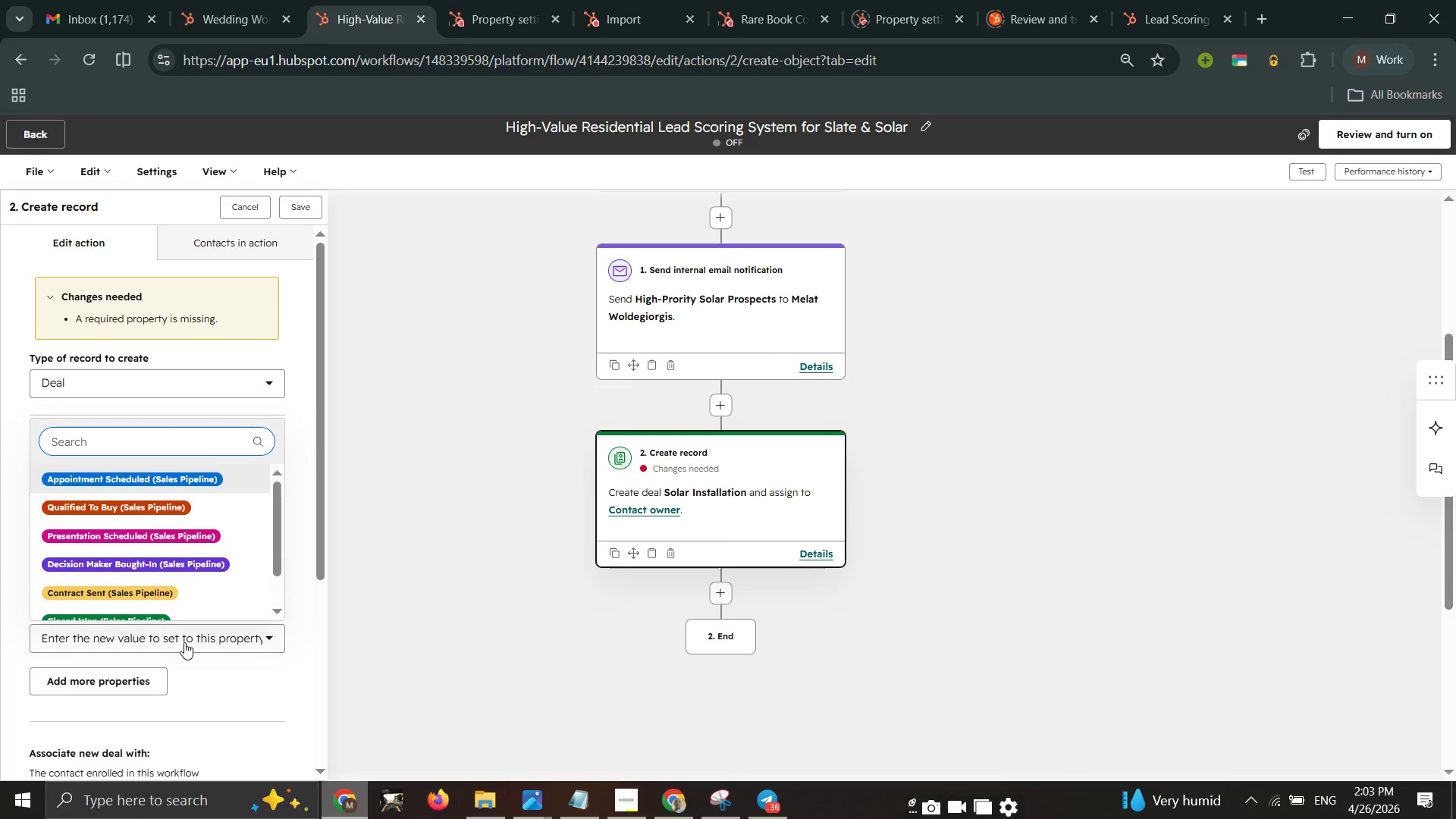 
left_click([153, 513])
 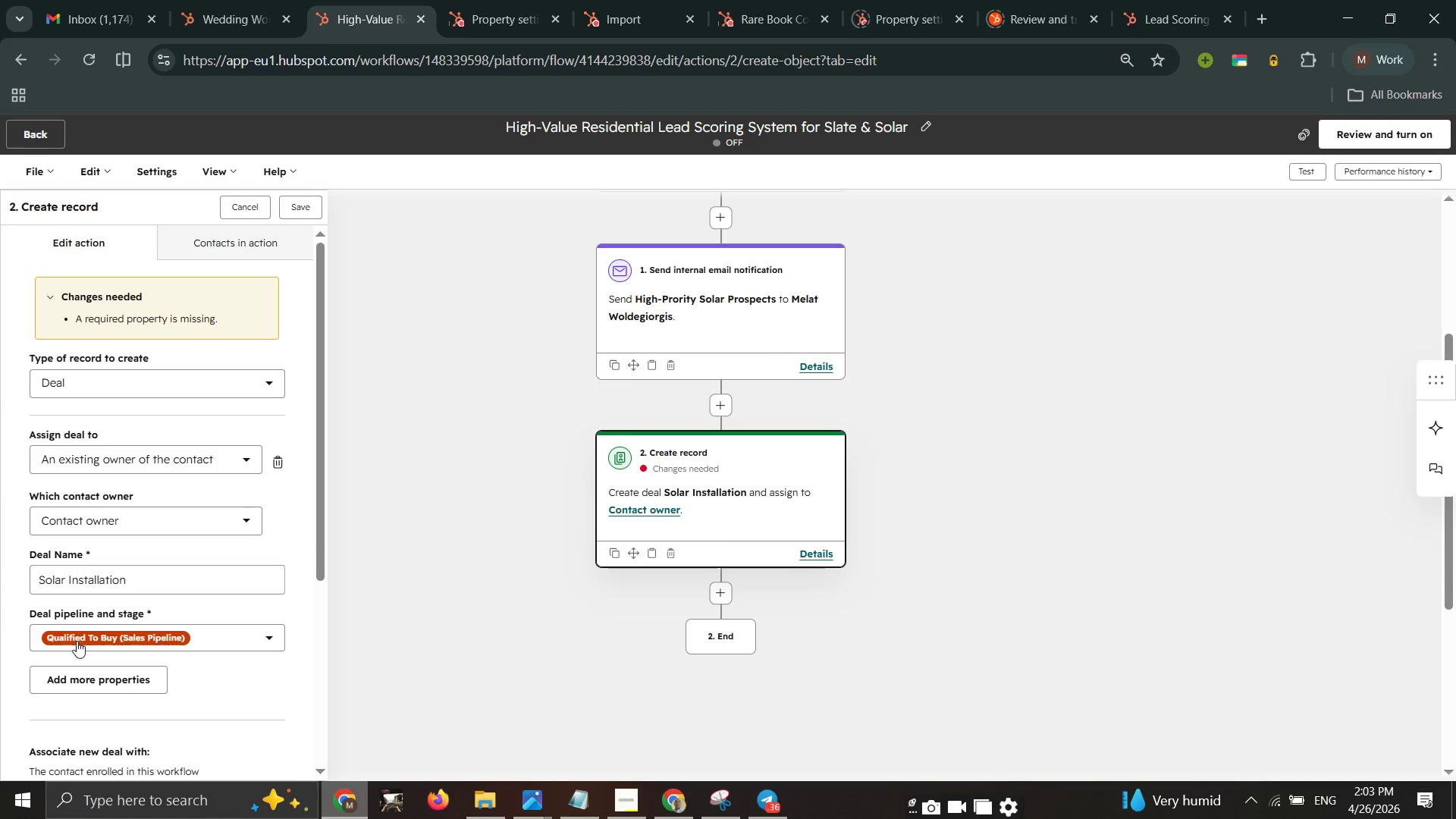 
scroll: coordinate [75, 654], scroll_direction: down, amount: 1.0
 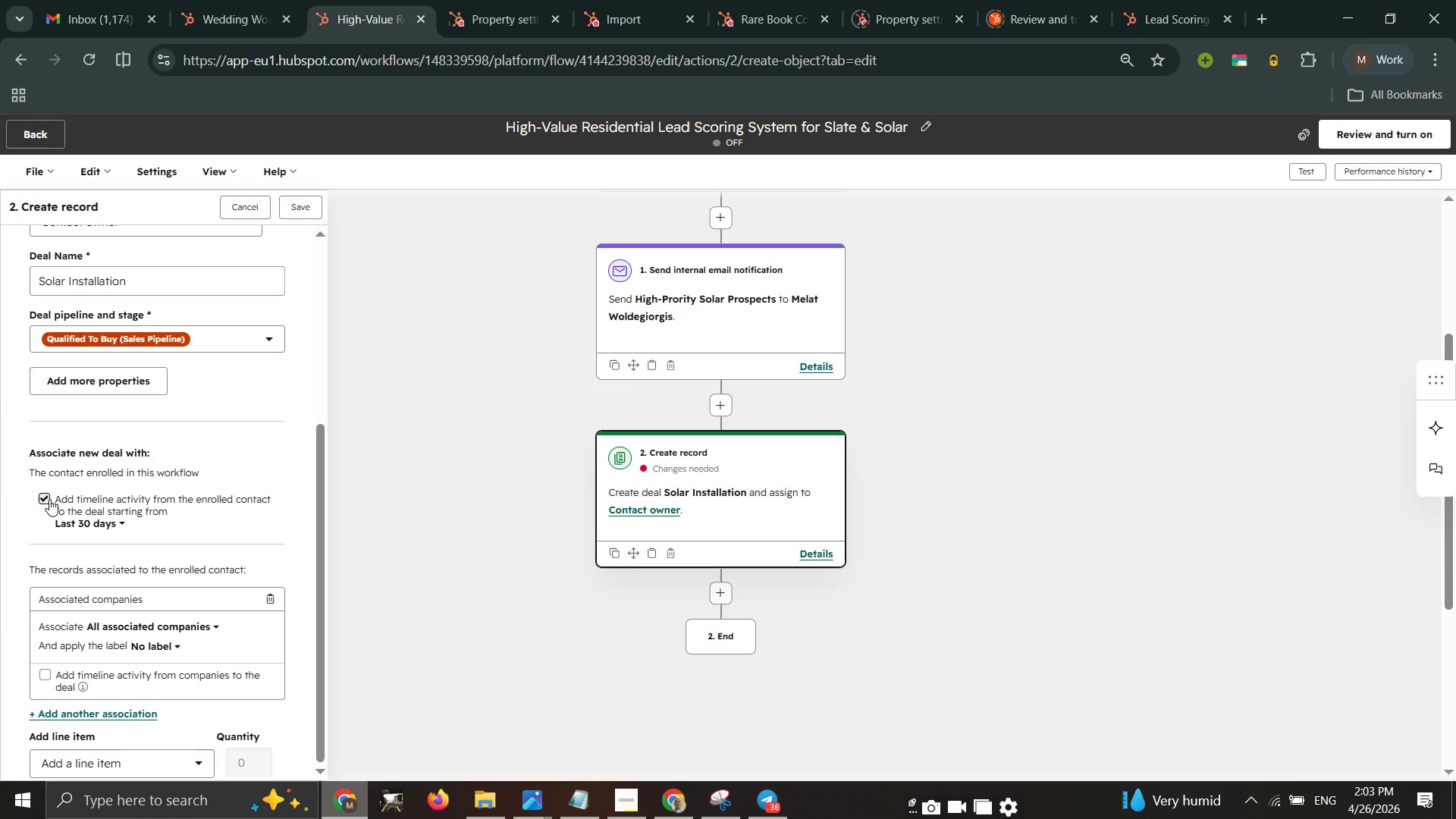 
double_click([49, 499])
 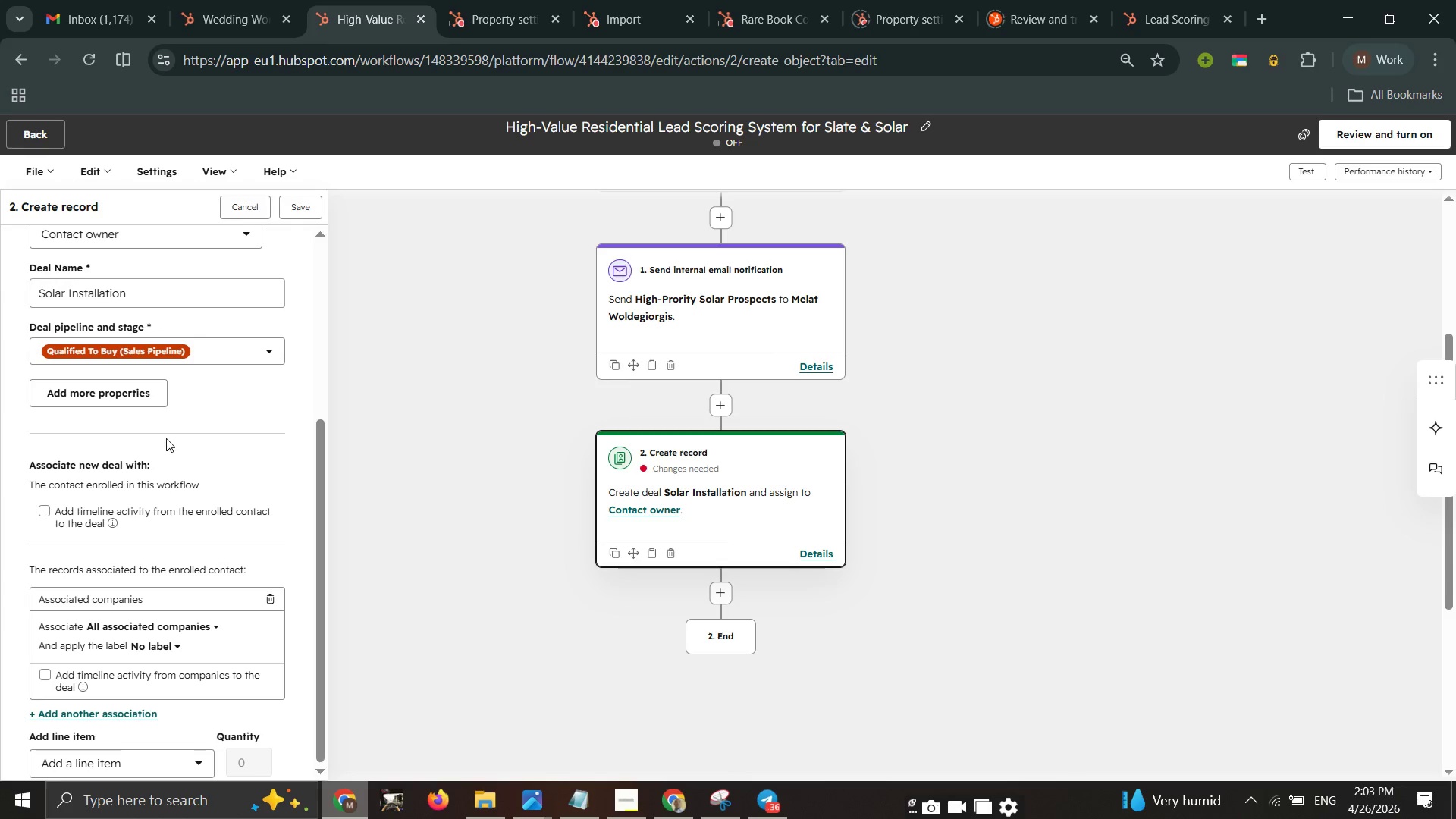 
scroll: coordinate [171, 437], scroll_direction: up, amount: 3.0
 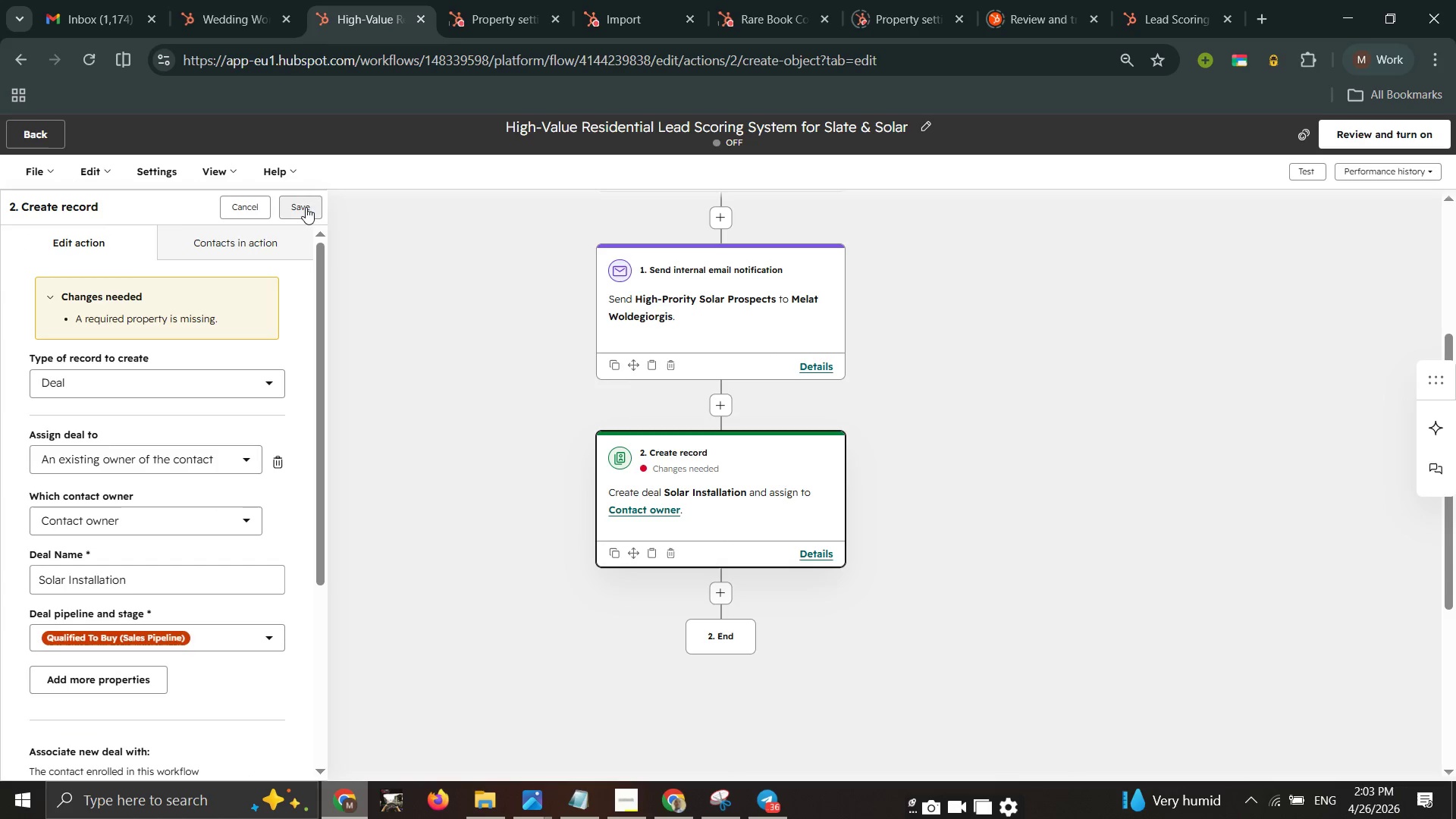 
left_click([307, 207])
 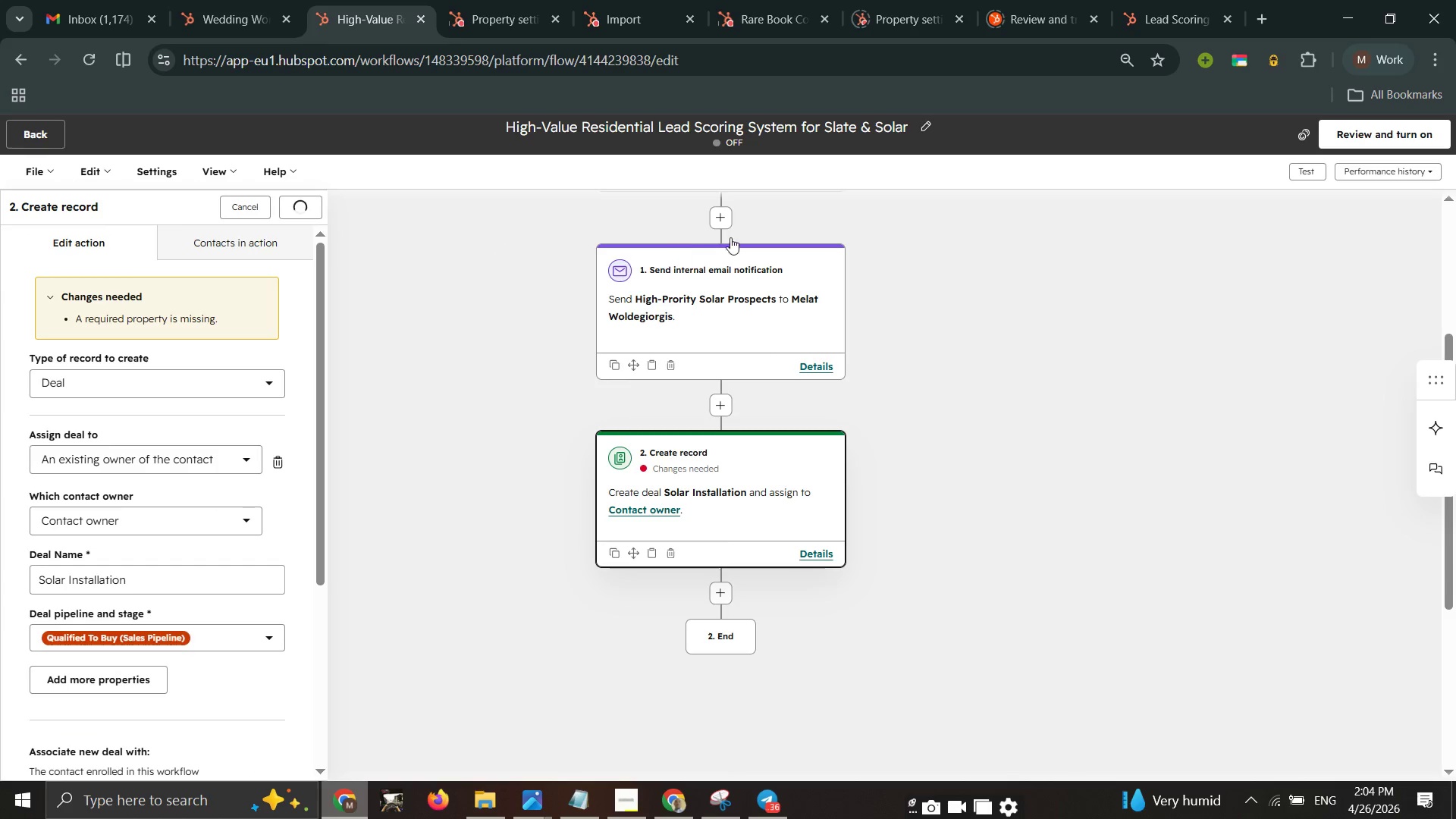 
wait(9.36)
 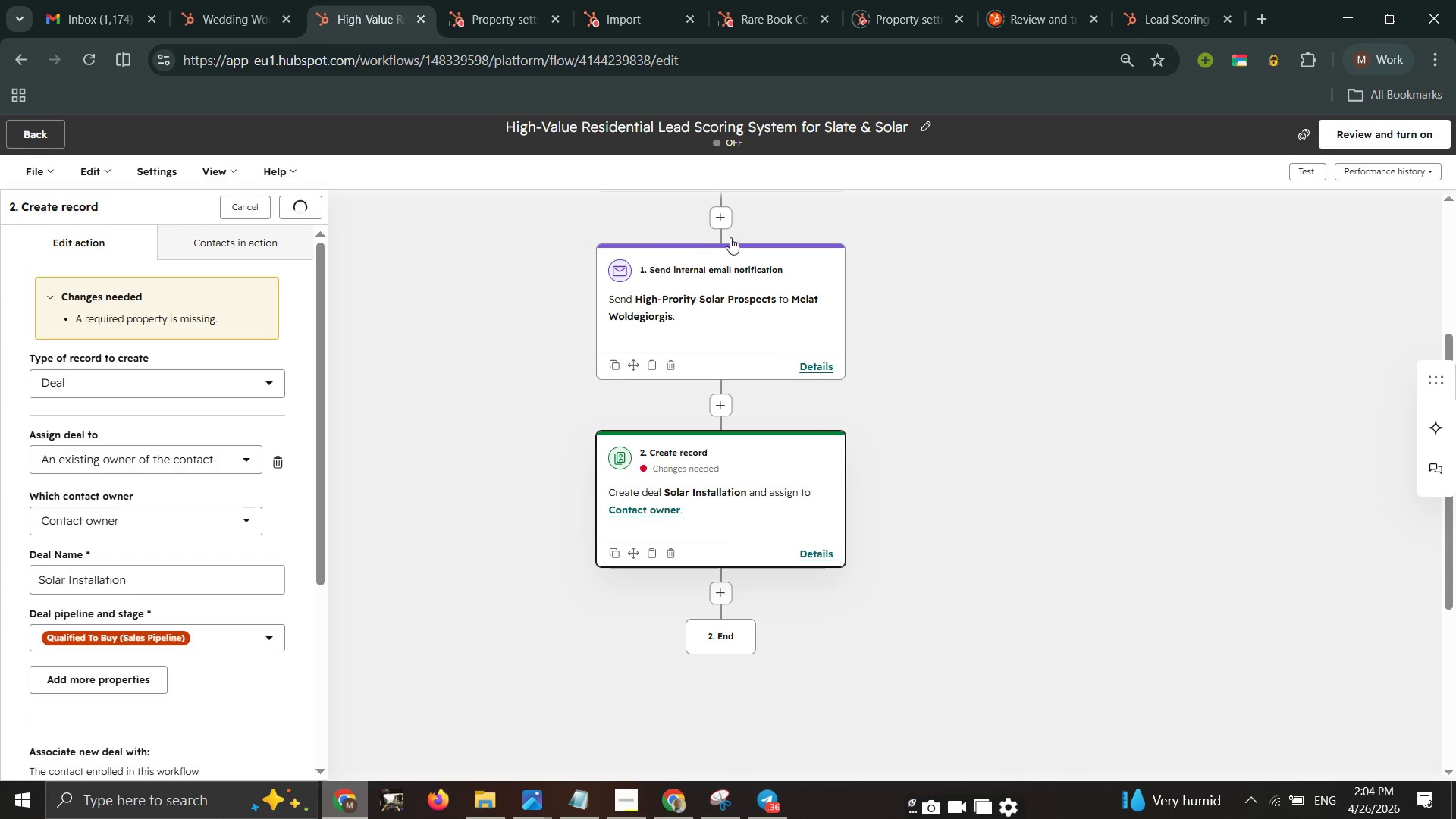 
key(F11)
 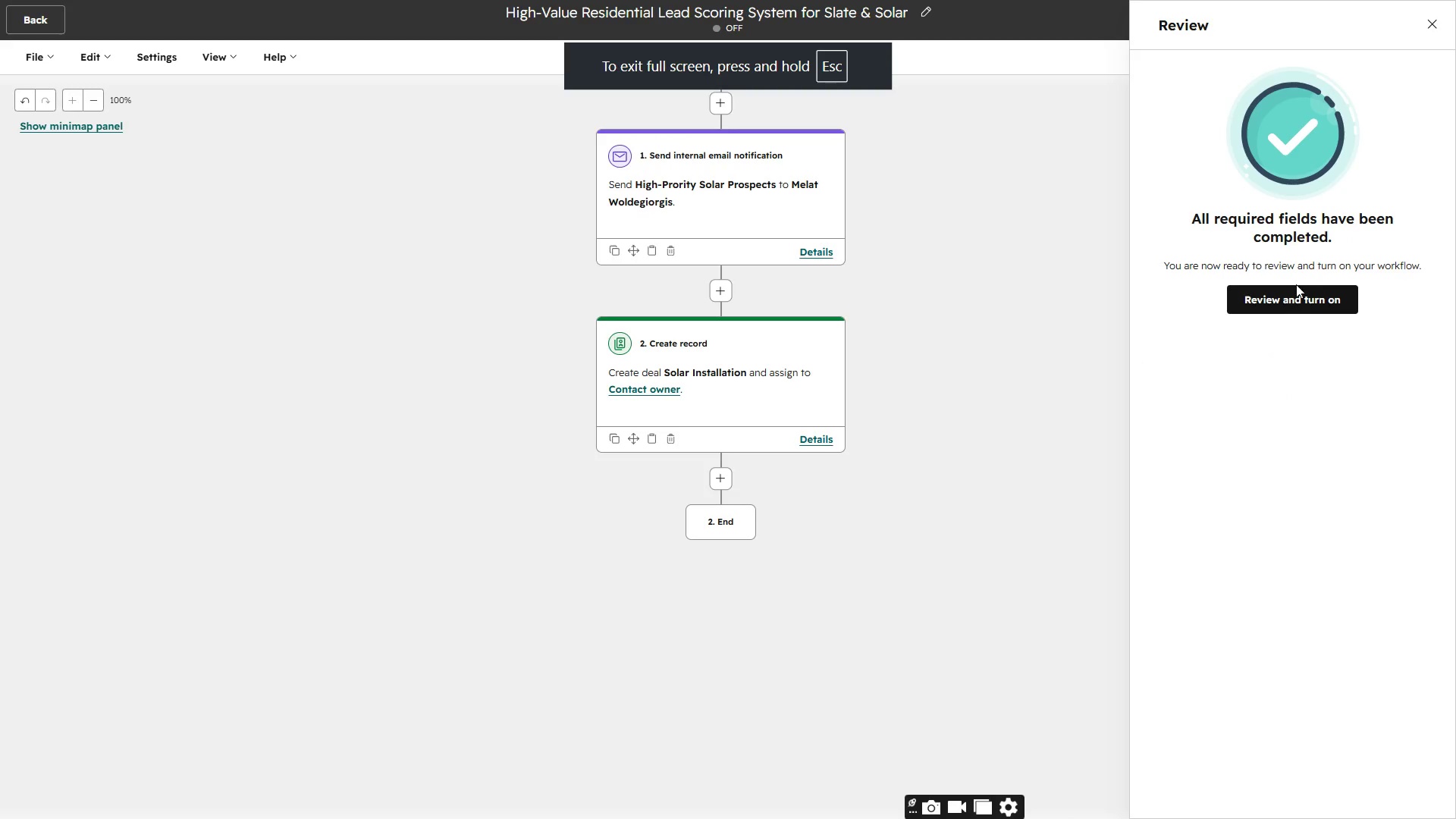 
left_click([1285, 293])
 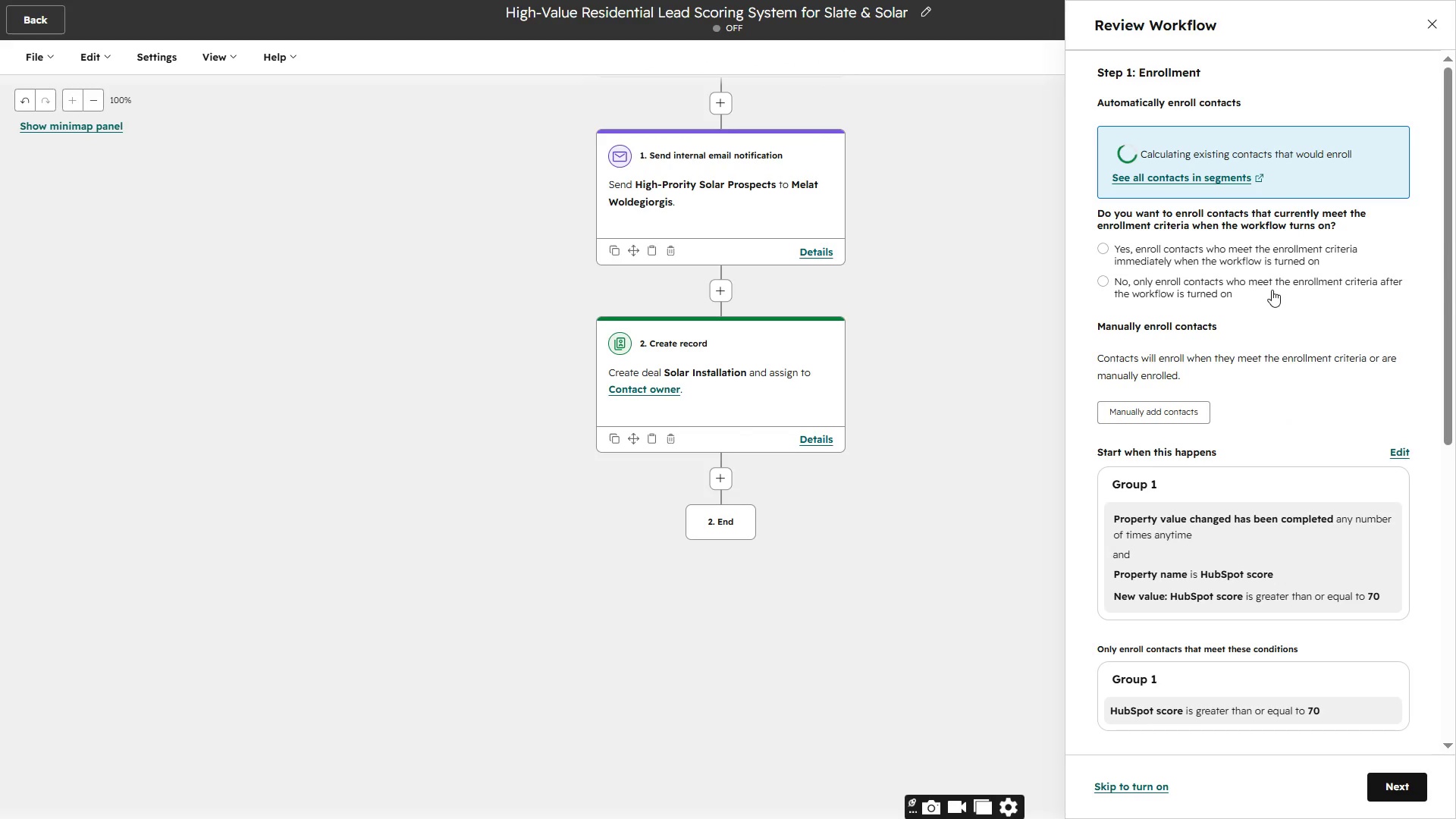 
scroll: coordinate [1272, 290], scroll_direction: down, amount: 1.0
 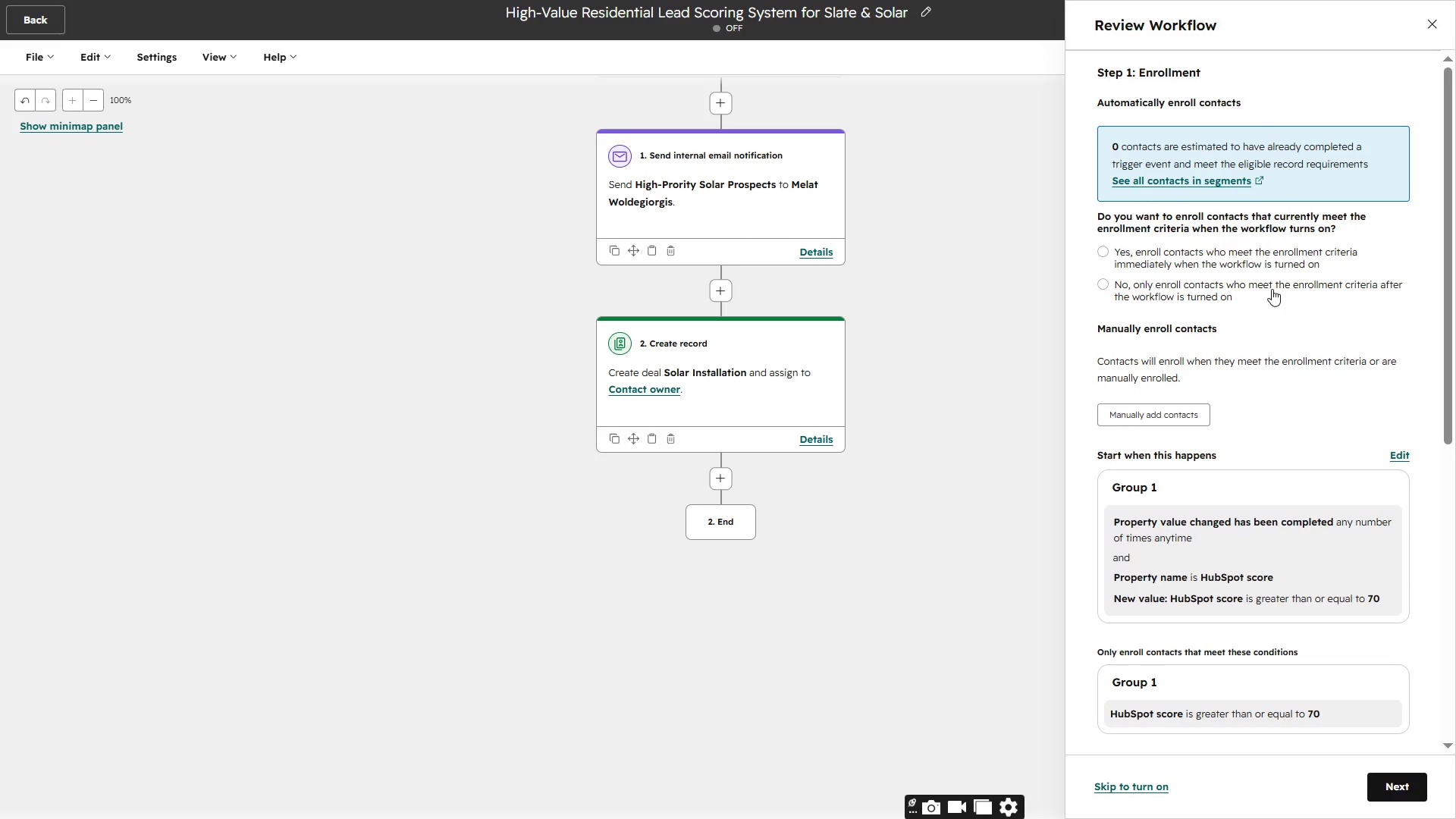 
wait(13.2)
 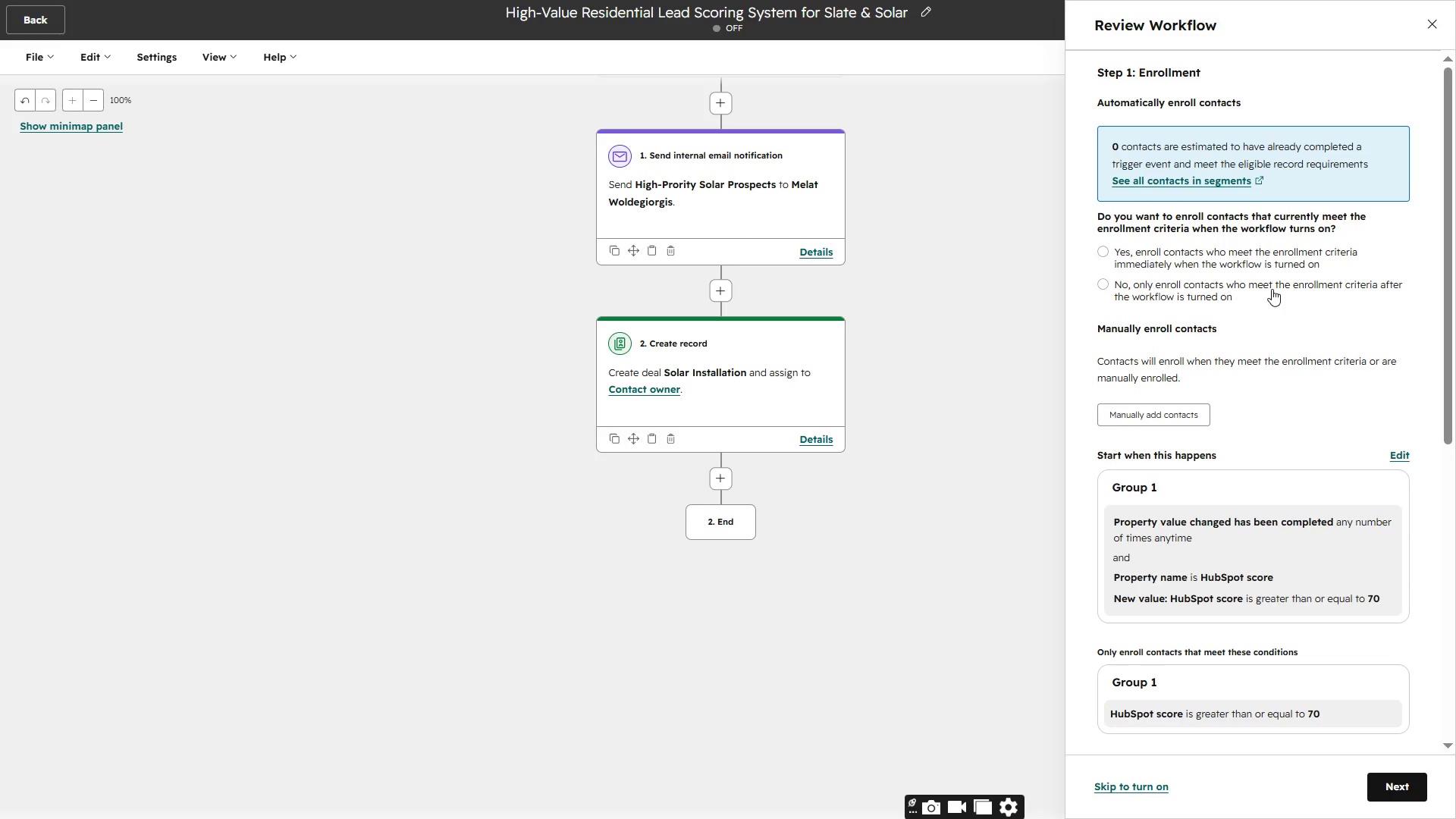 
double_click([1109, 257])
 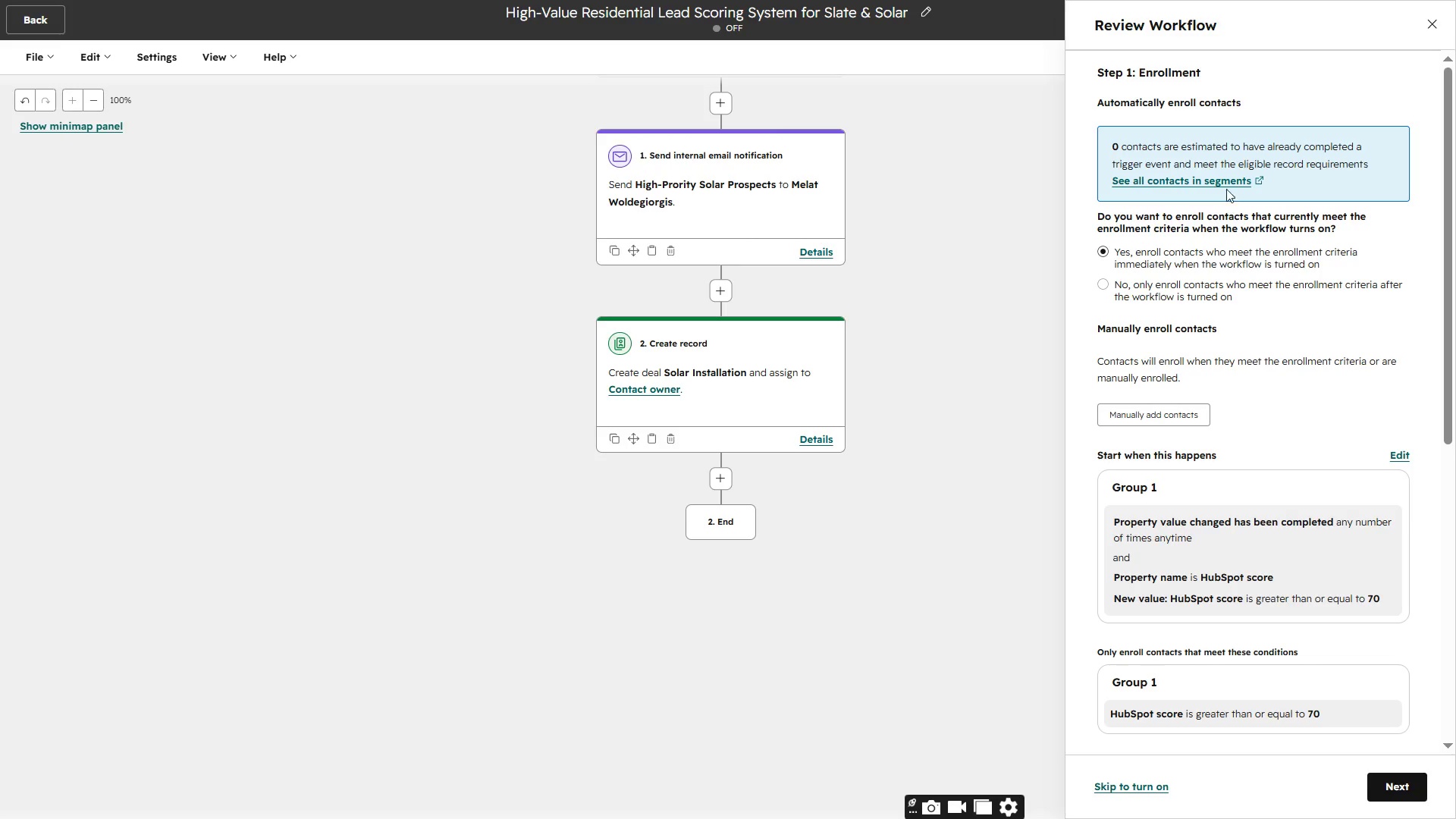 
double_click([1231, 177])
 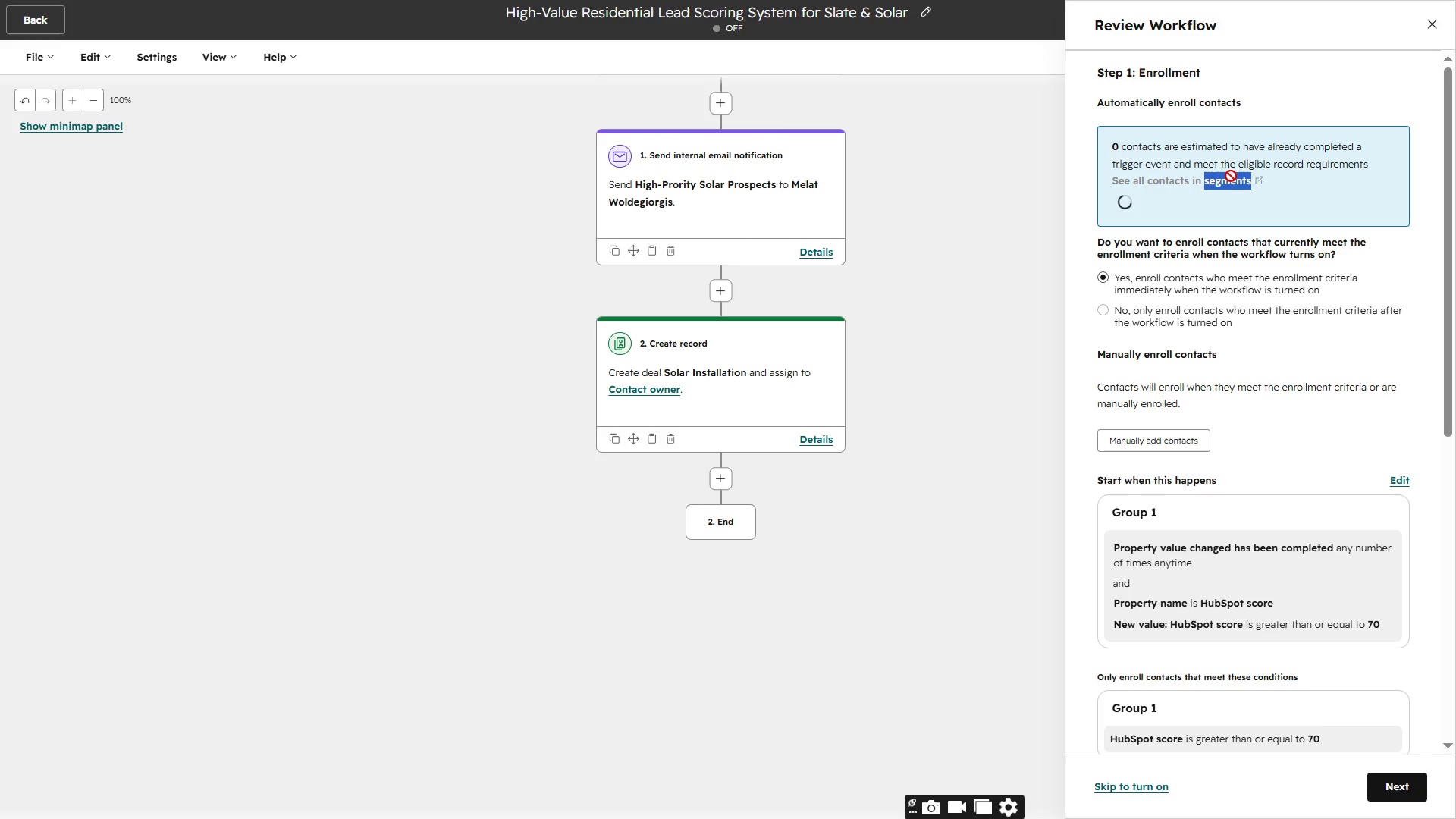 
key(F11)
 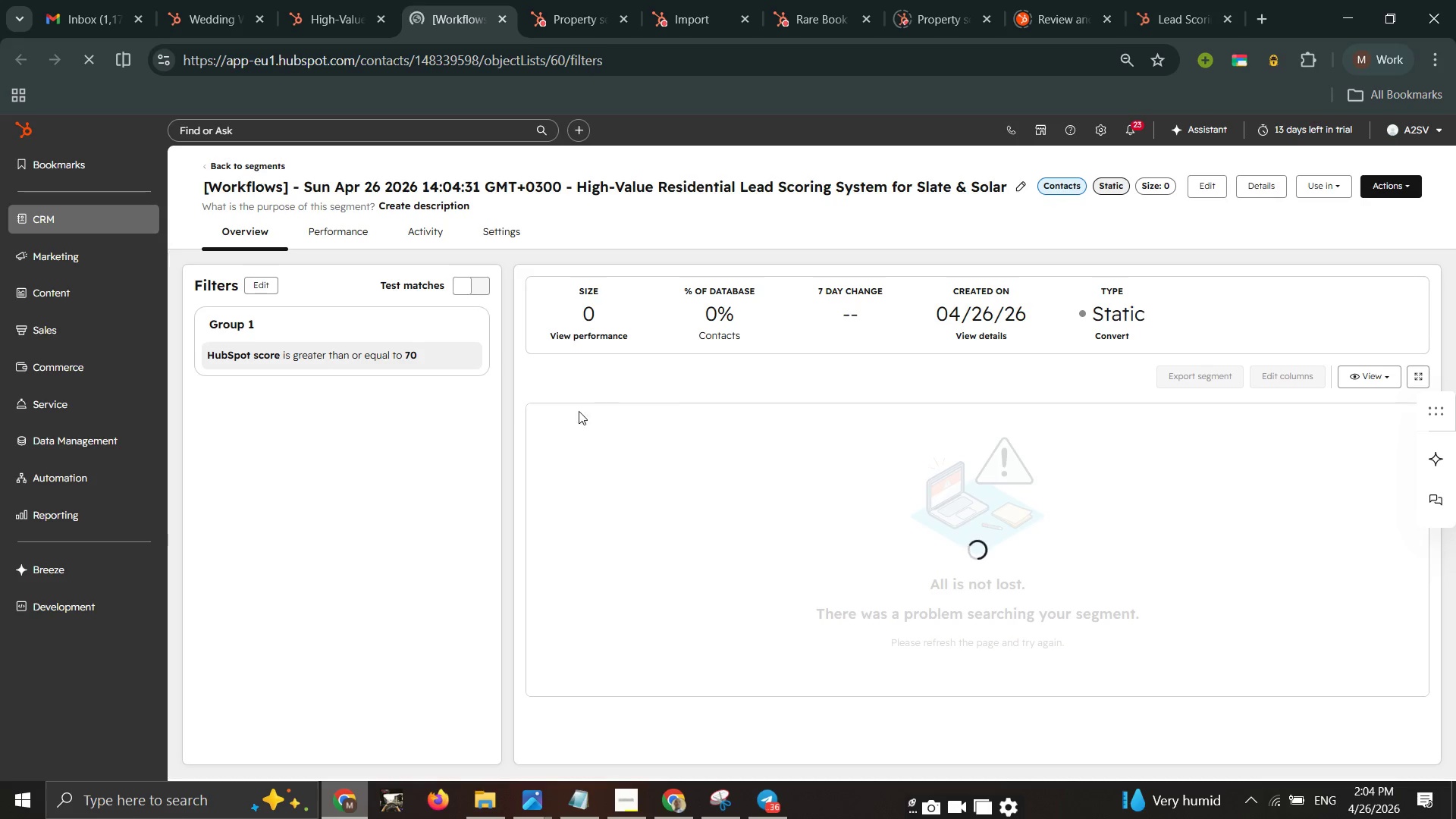 
wait(21.64)
 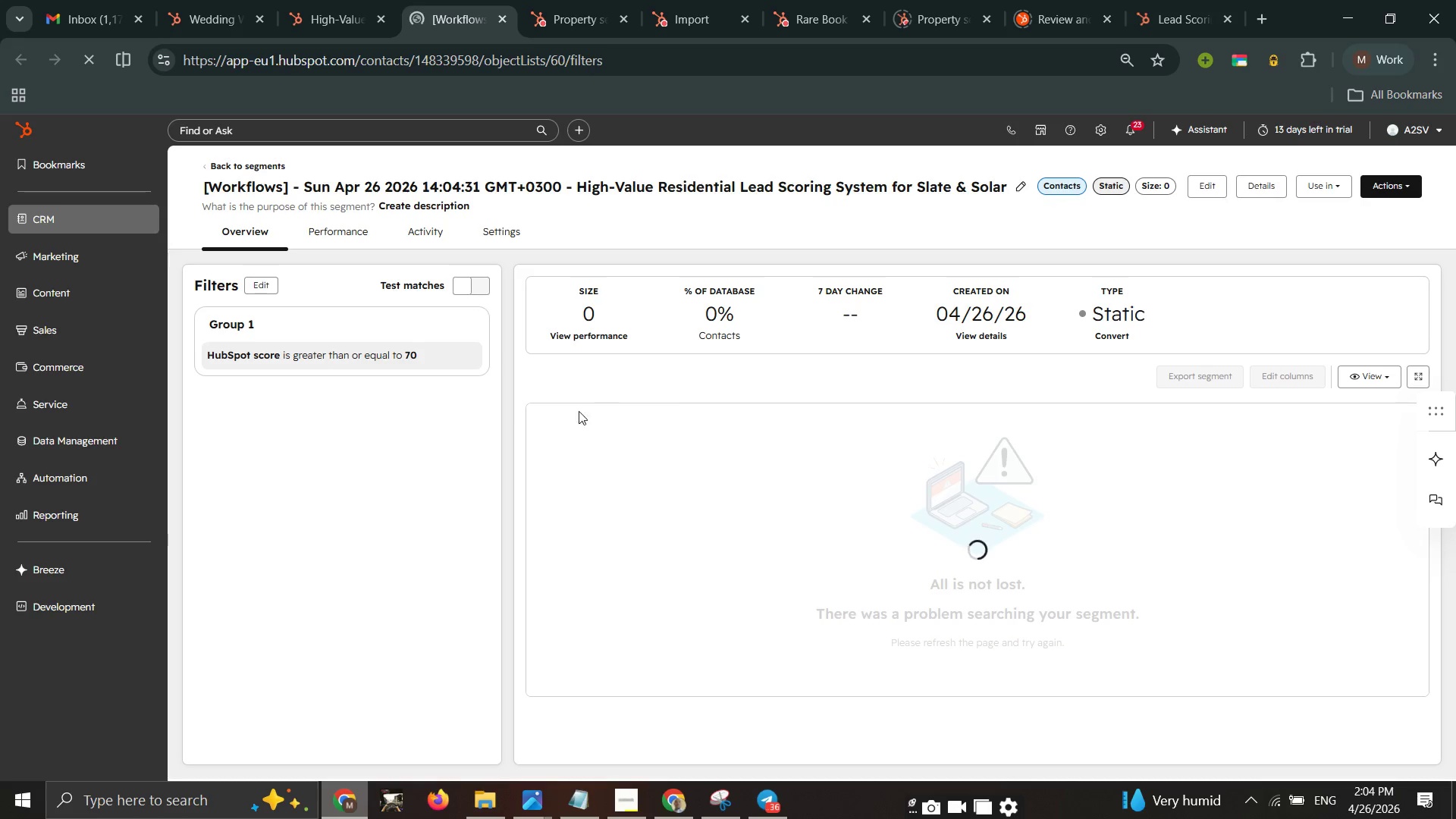 
left_click([259, 353])
 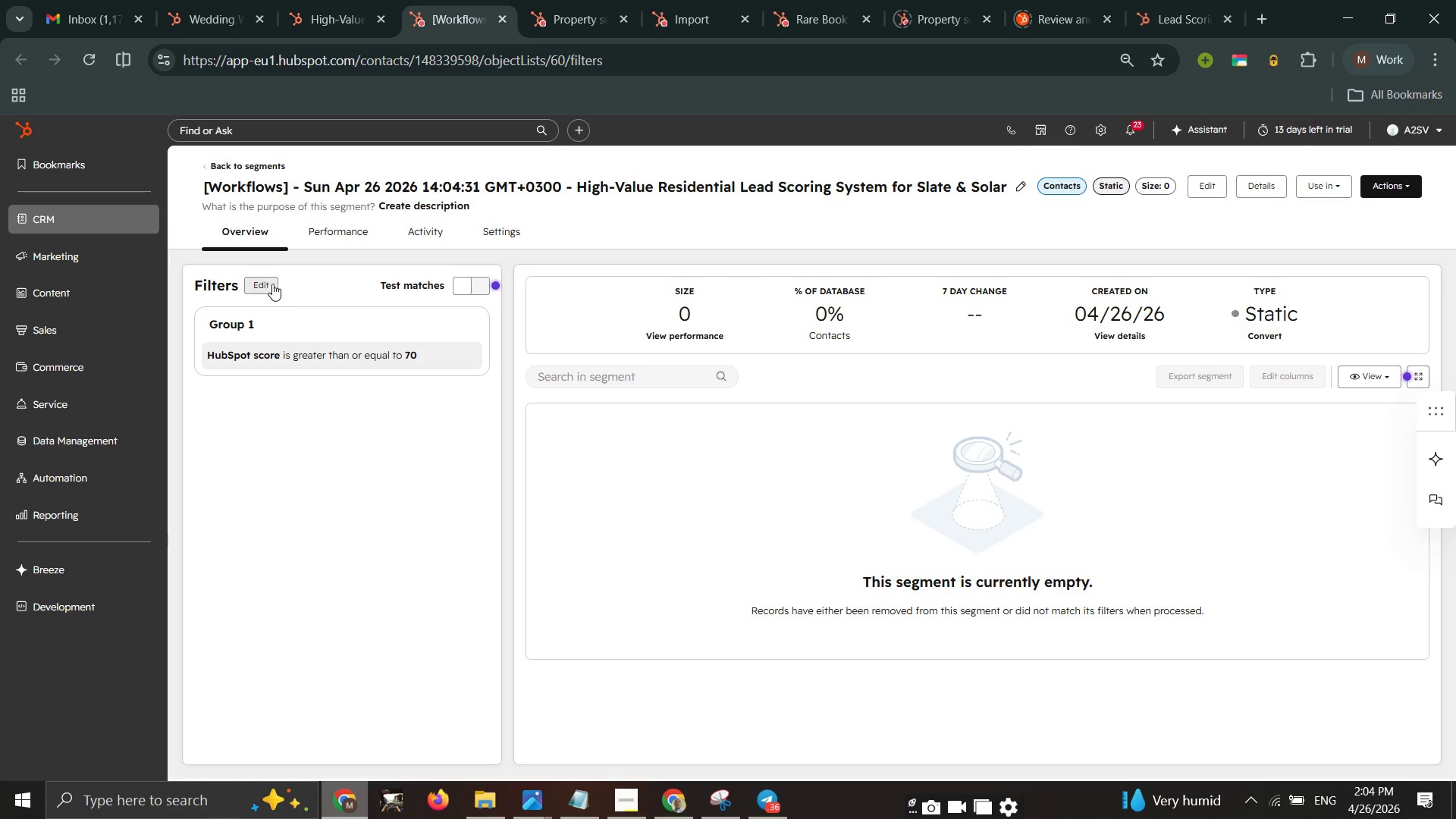 
left_click([272, 284])
 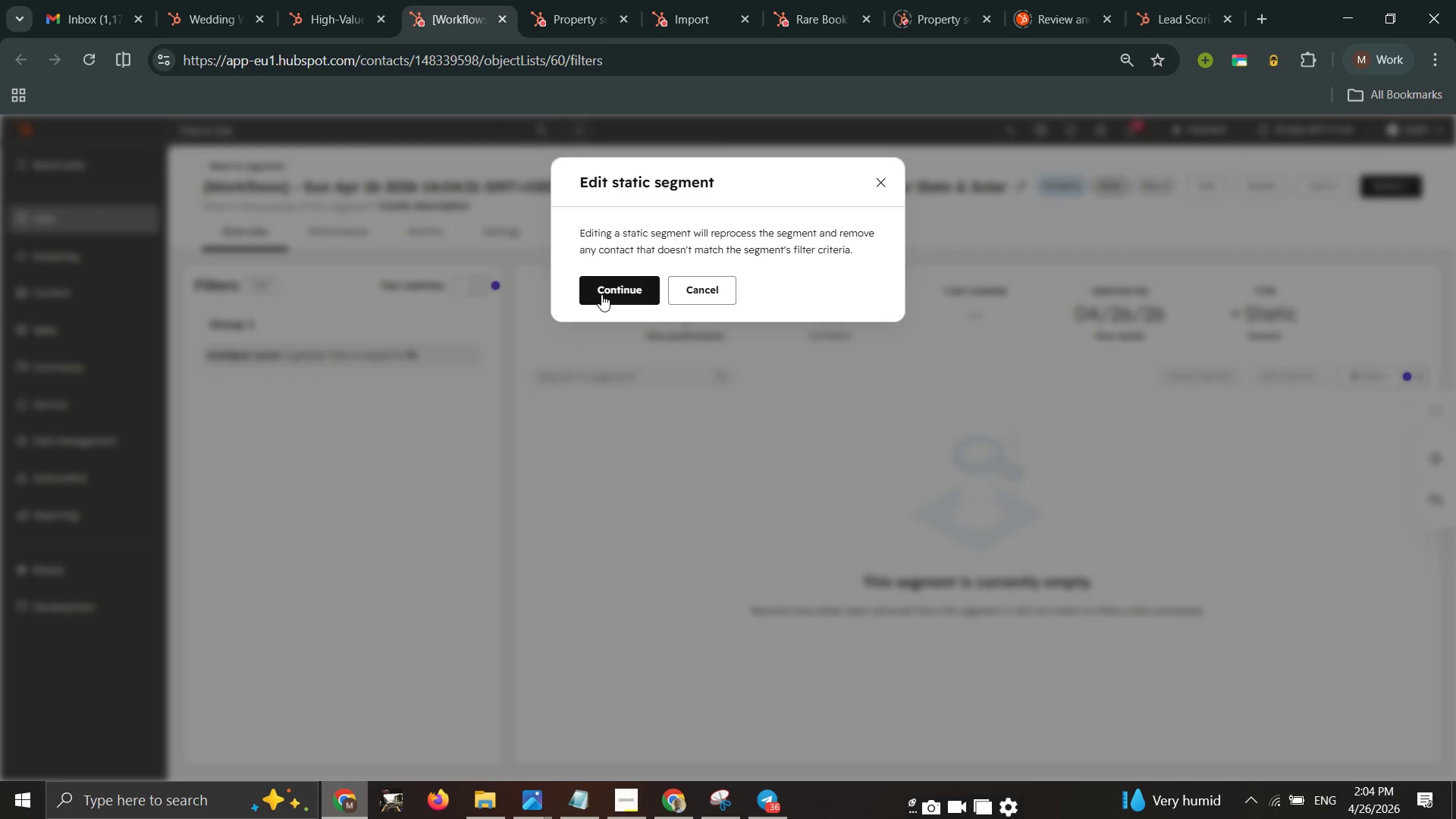 
left_click_drag(start_coordinate=[616, 292], to_coordinate=[623, 293])
 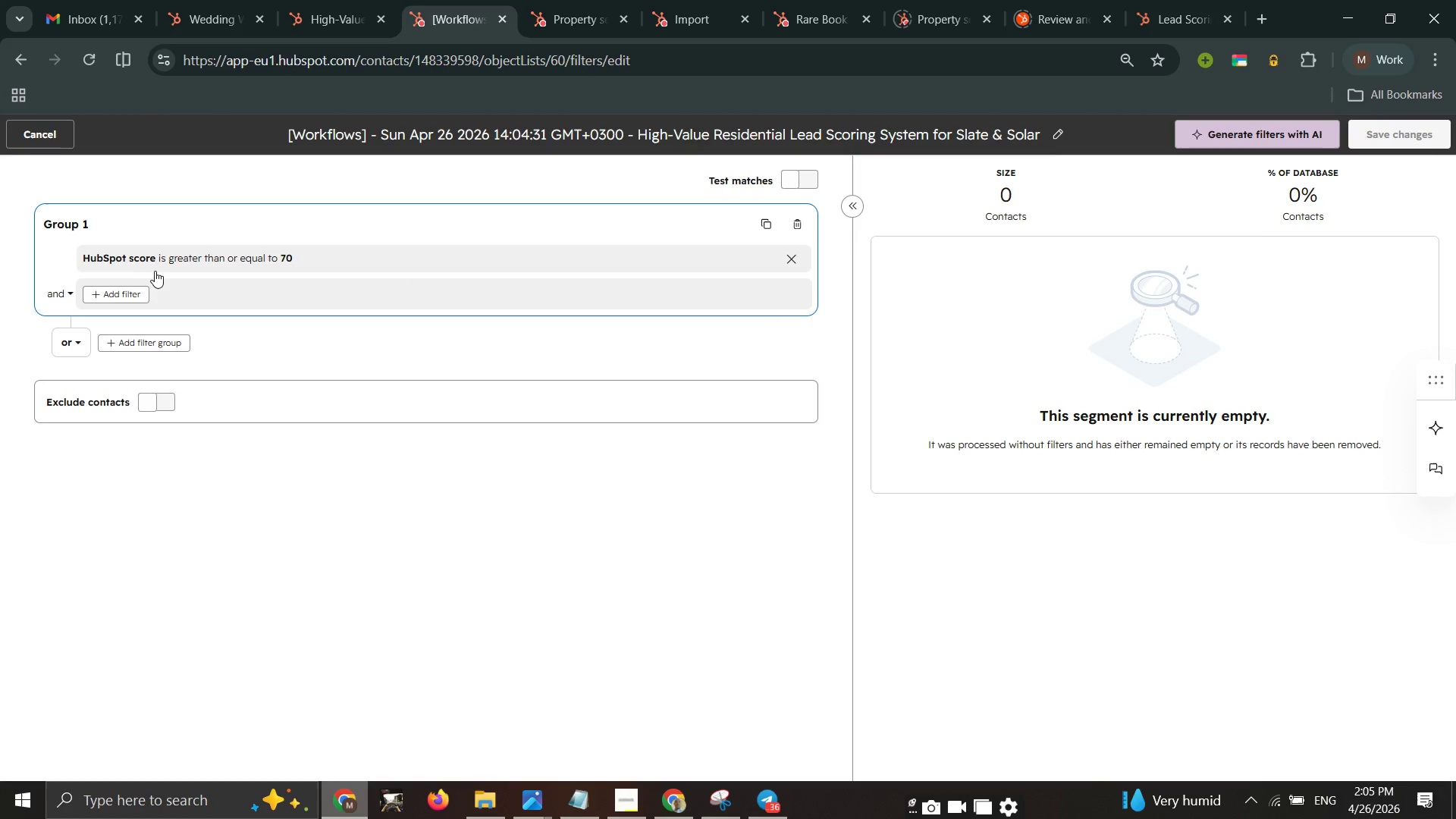 
left_click([120, 257])
 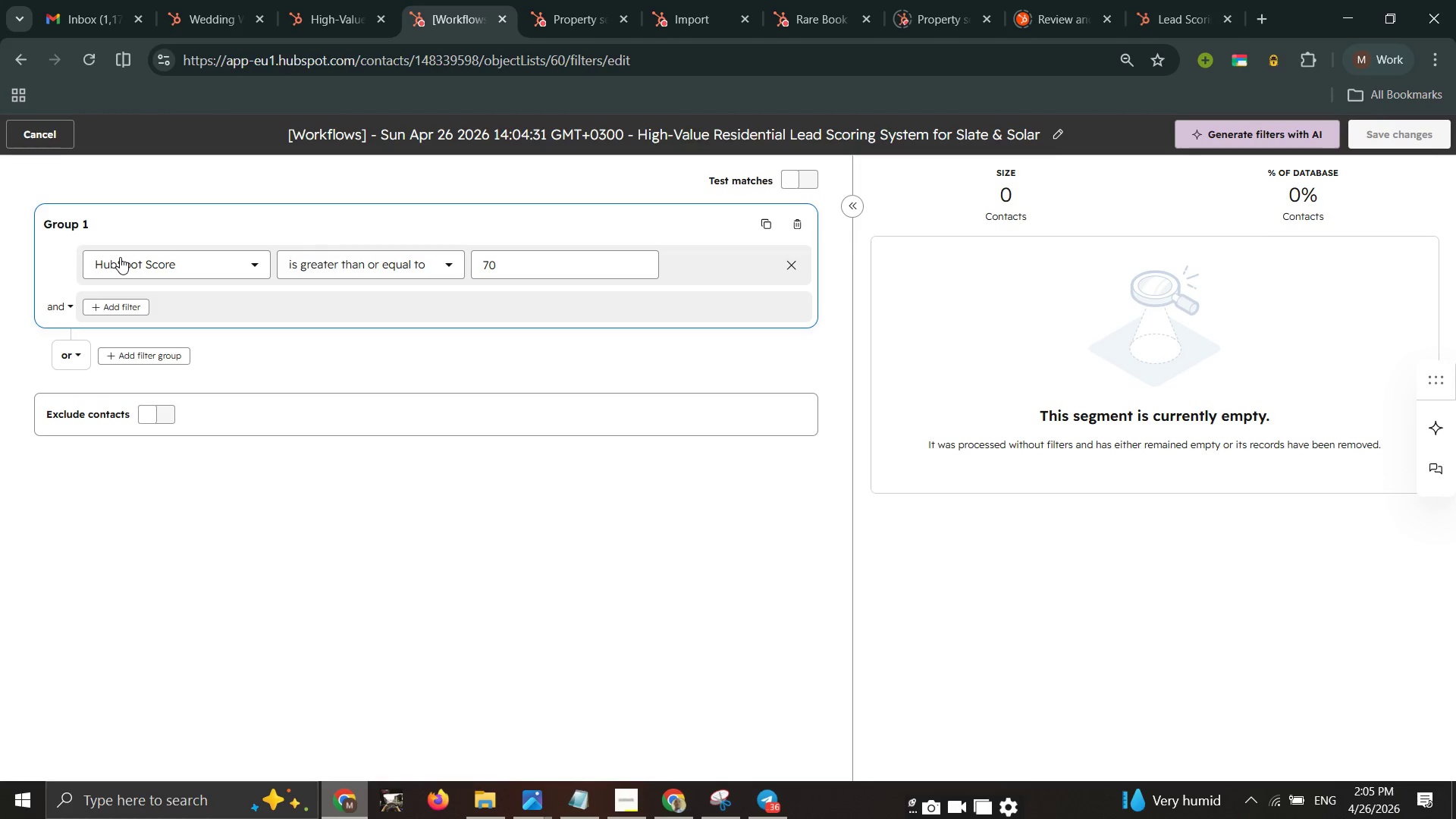 
left_click([121, 257])
 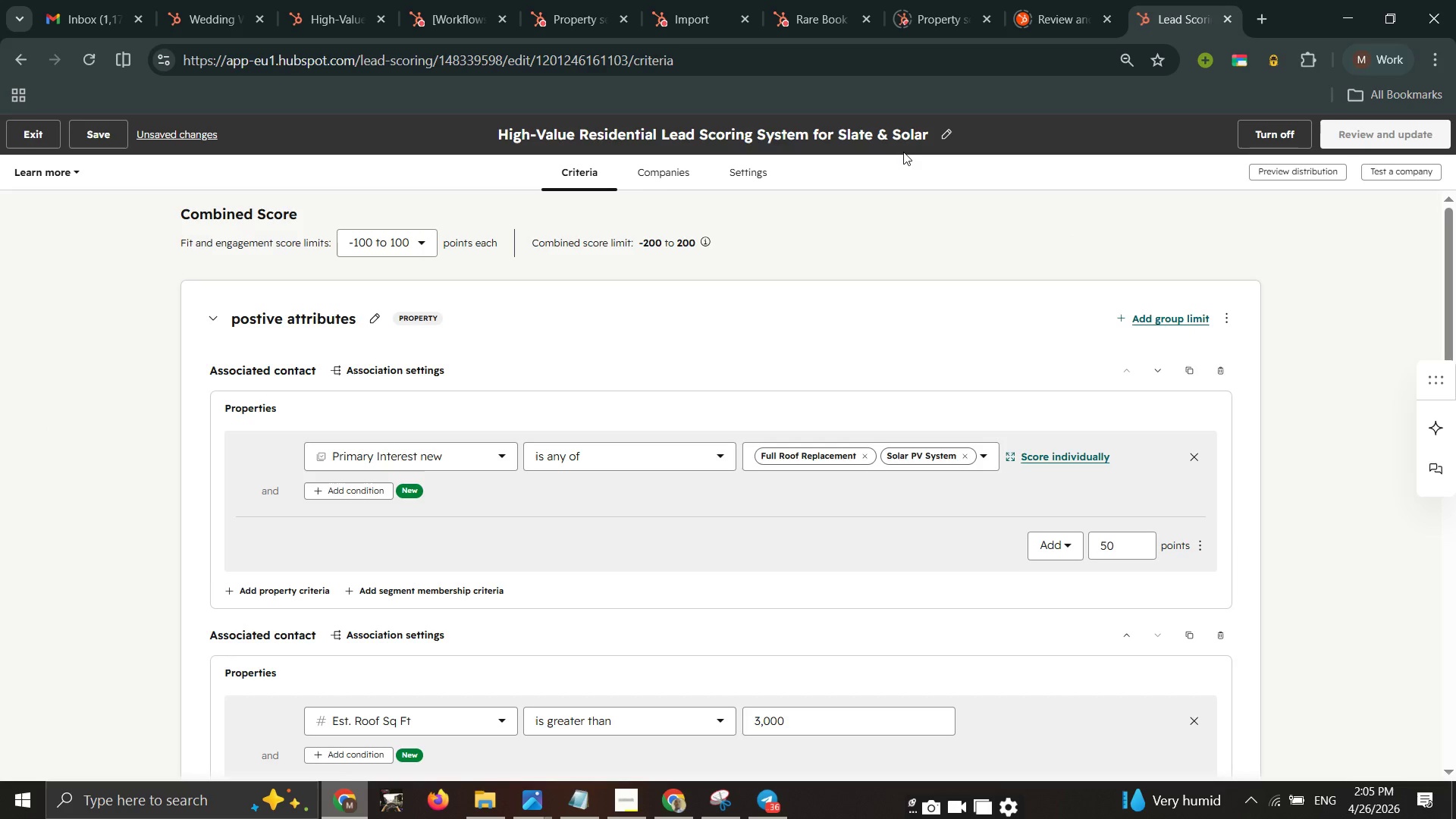 
wait(6.92)
 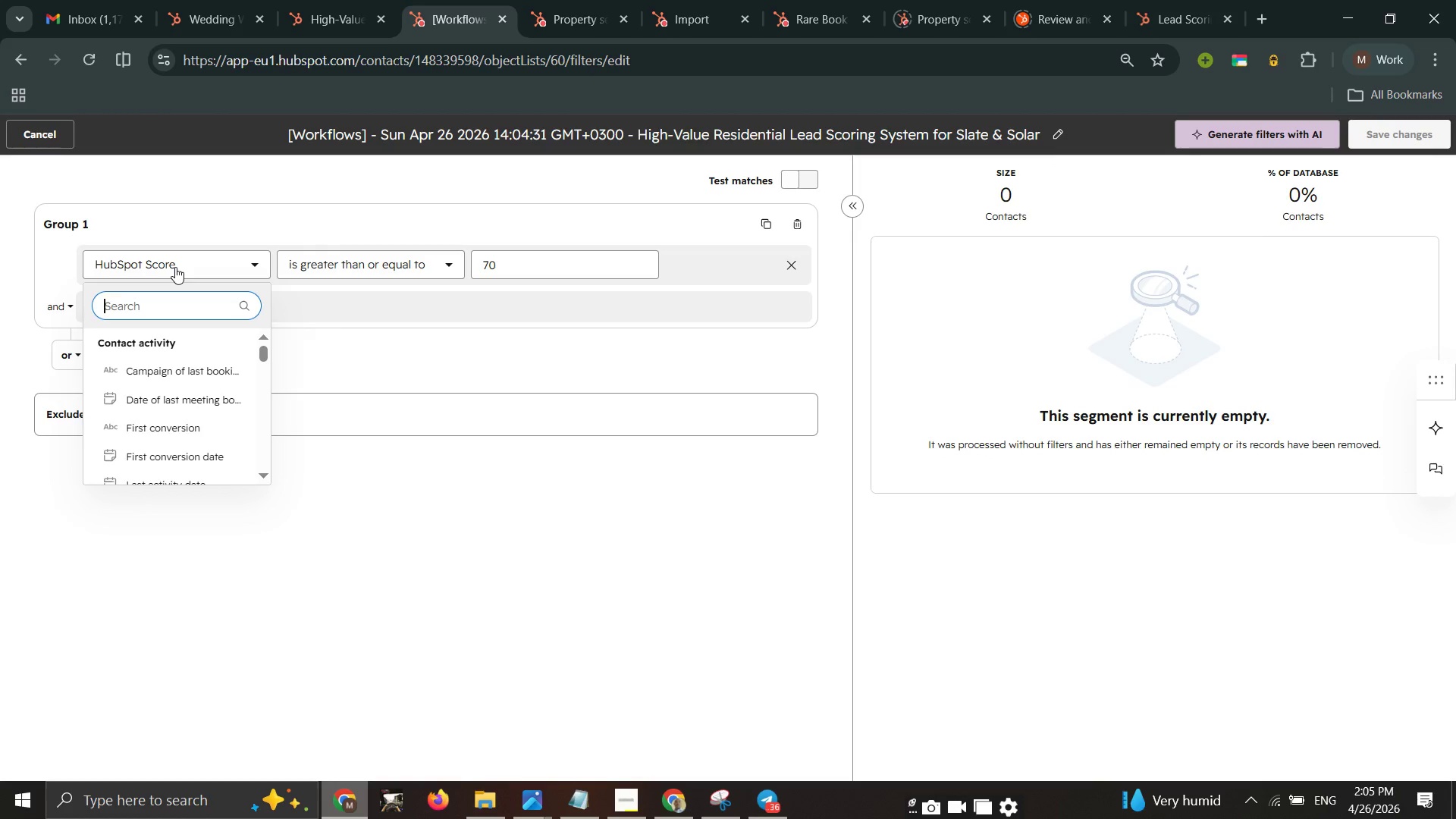 
left_click_drag(start_coordinate=[927, 140], to_coordinate=[470, 148])
 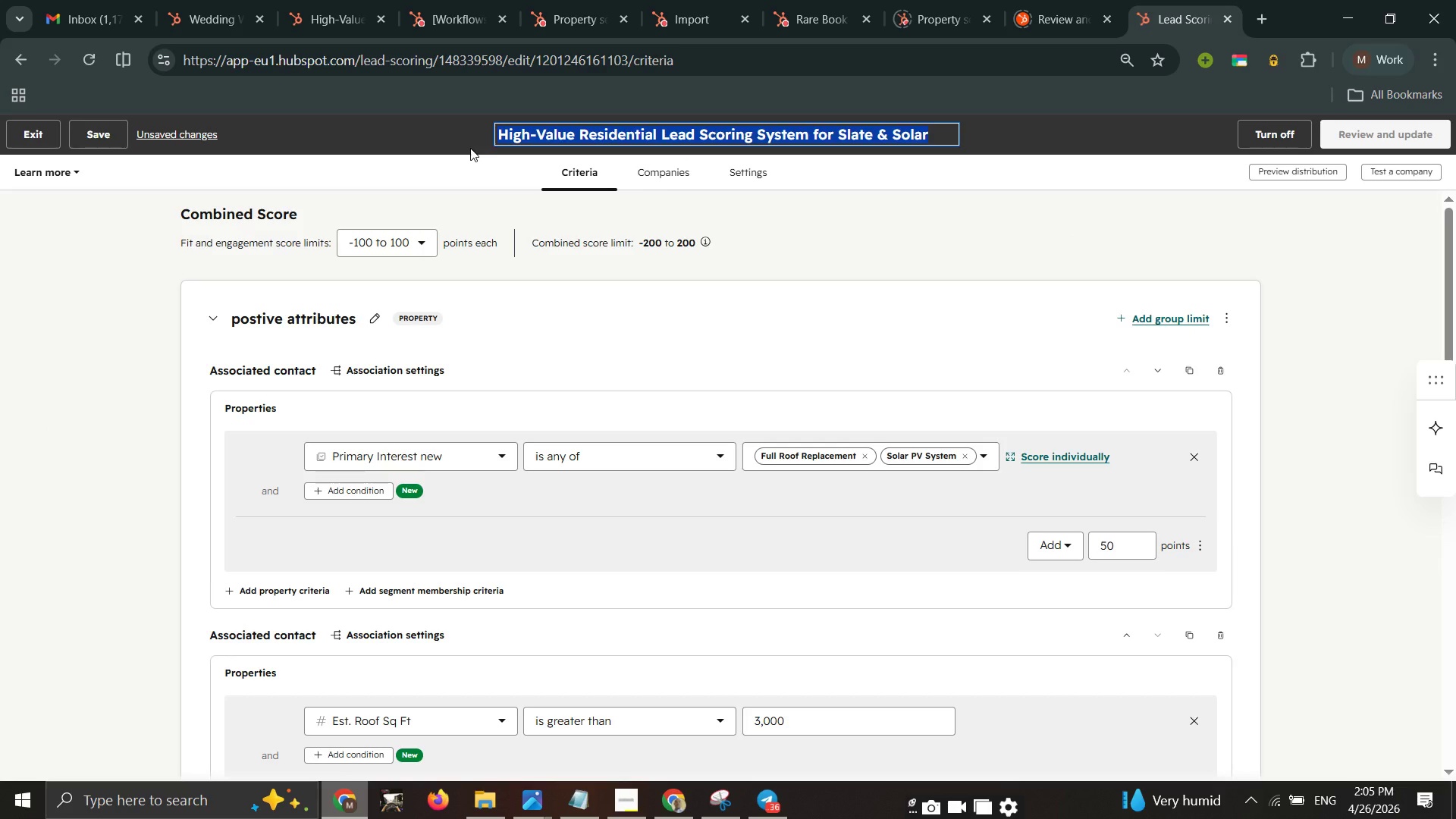 
key(Control+ControlLeft)
 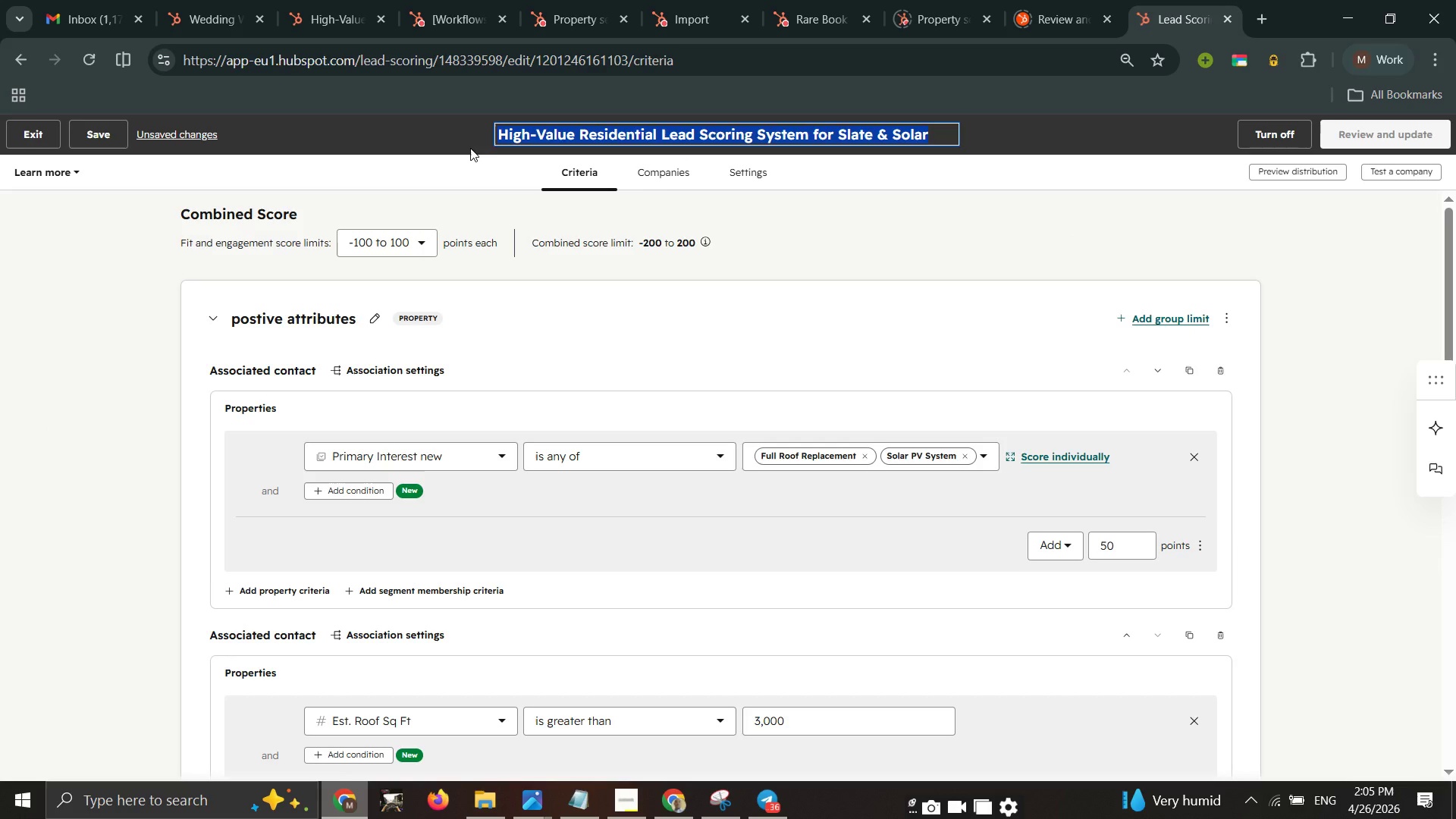 
key(Control+C)
 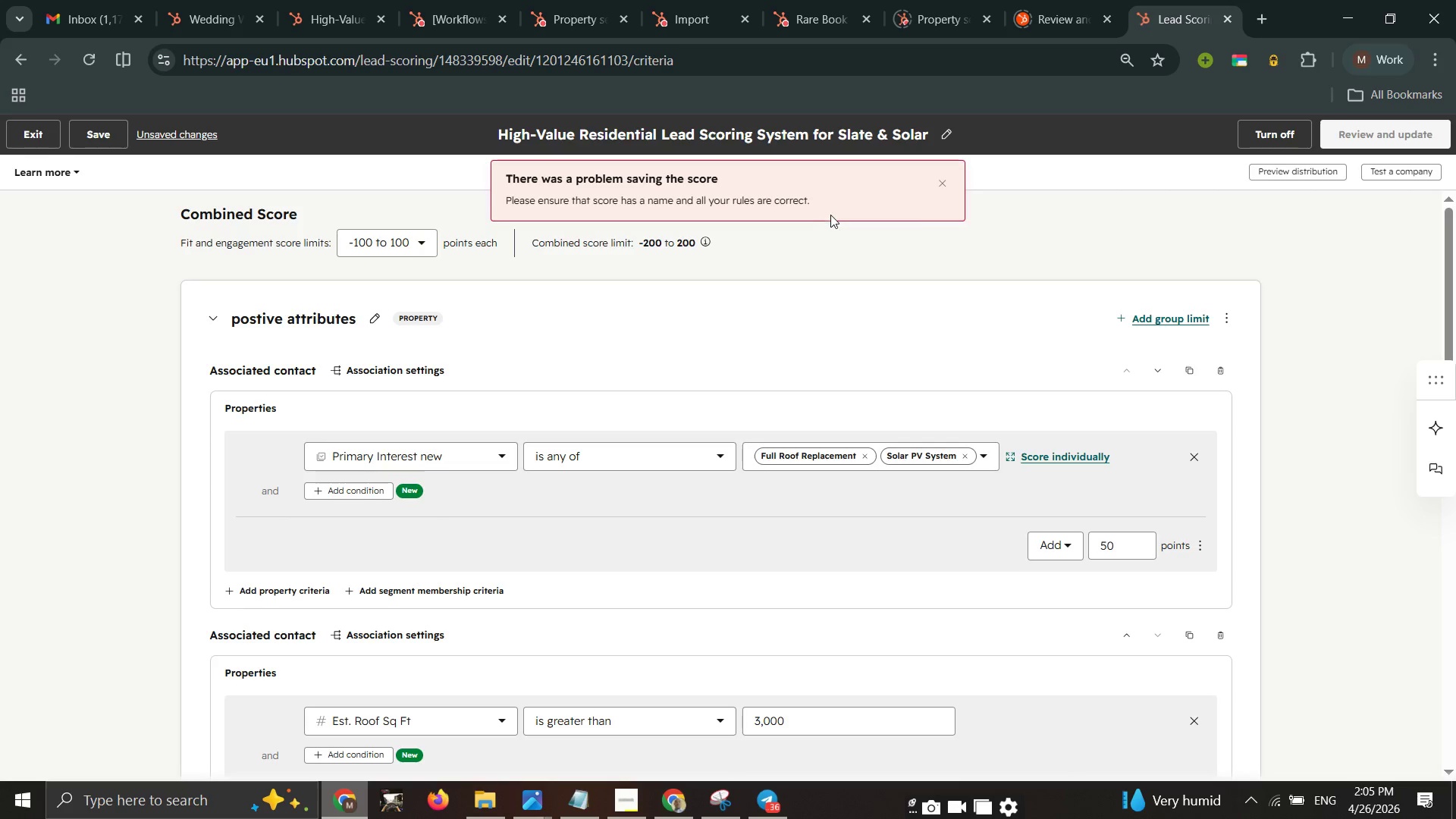 
wait(14.2)
 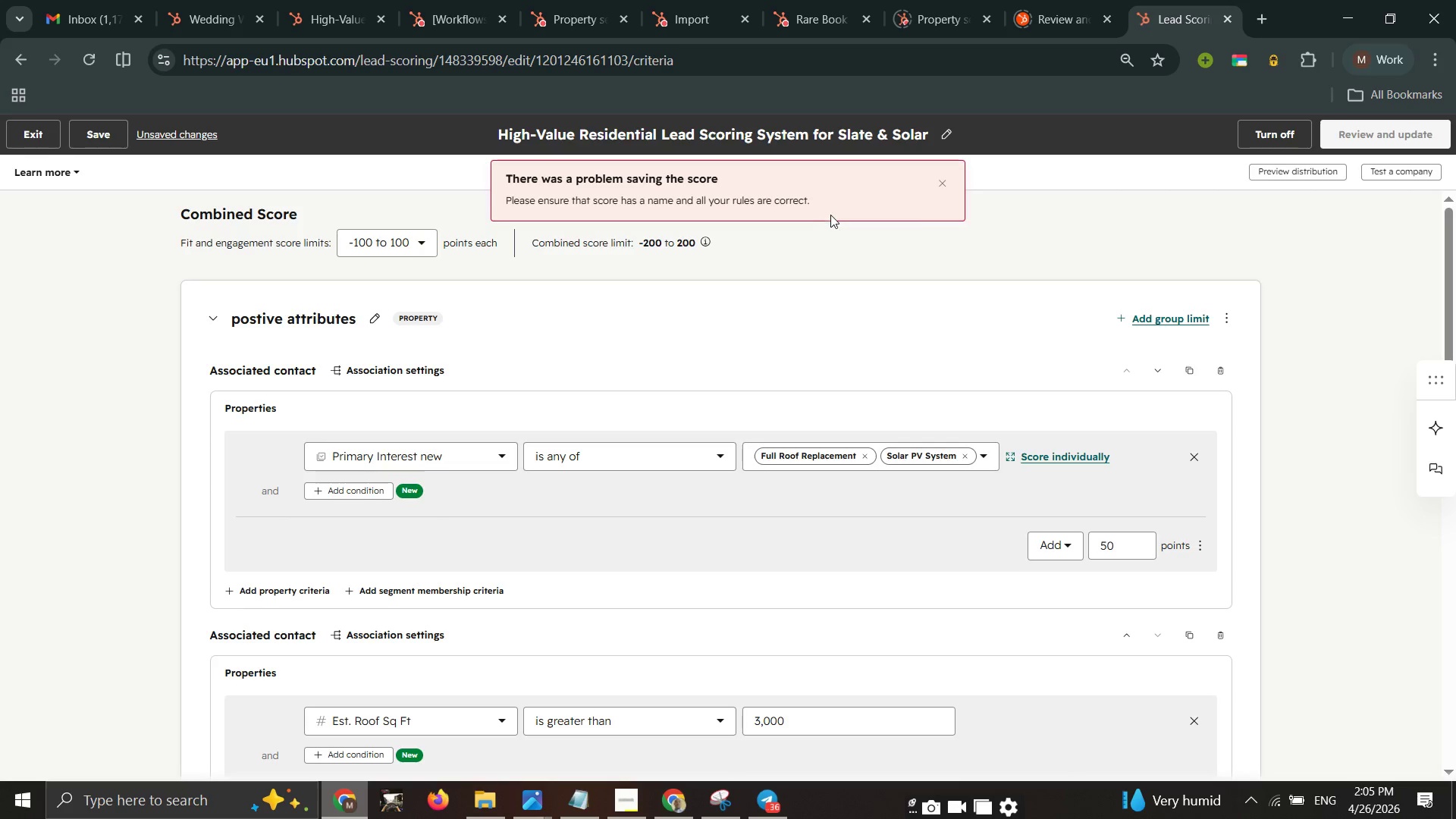 
left_click_drag(start_coordinate=[948, 186], to_coordinate=[952, 192])
 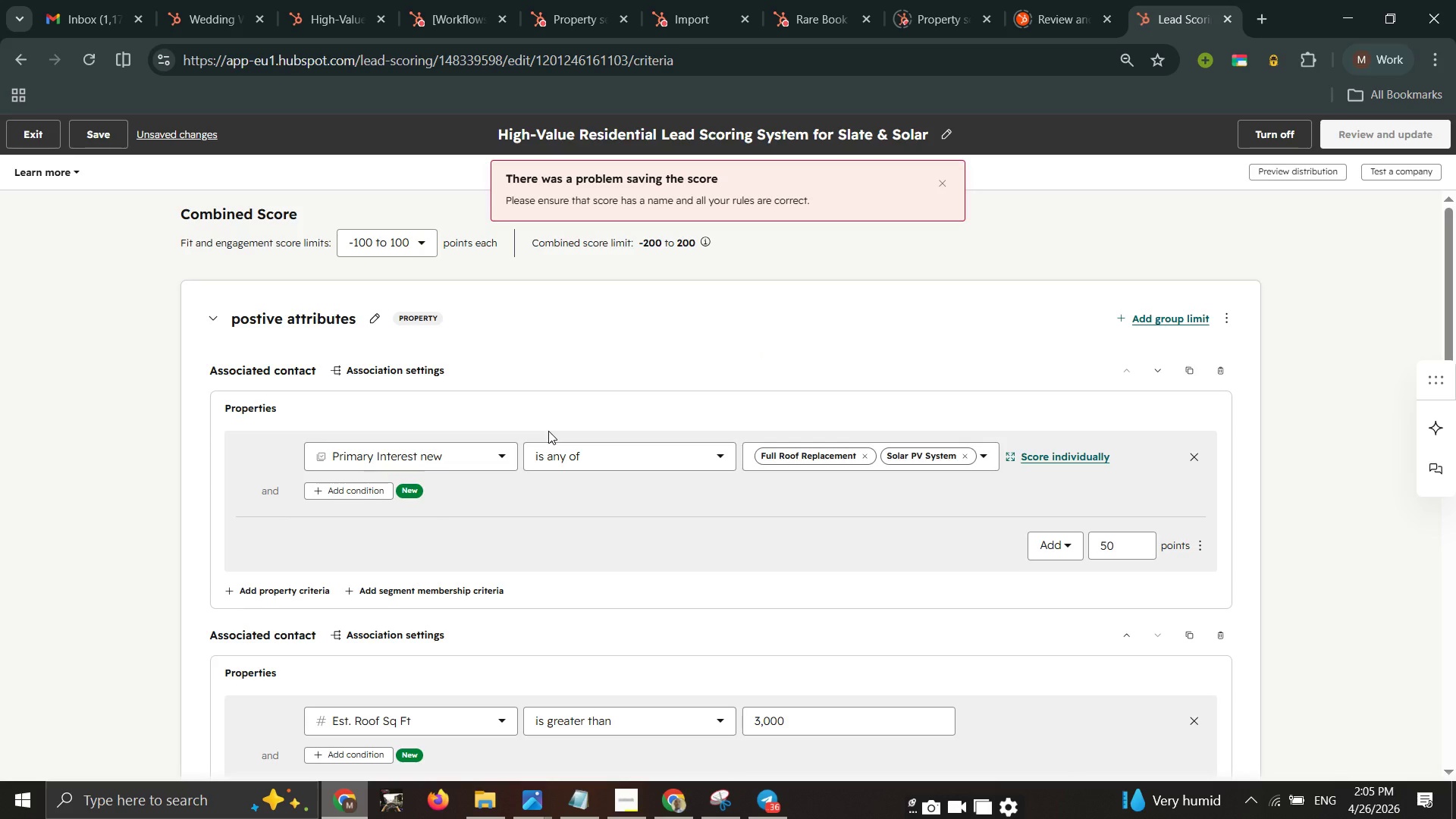 
scroll: coordinate [548, 431], scroll_direction: none, amount: 0.0
 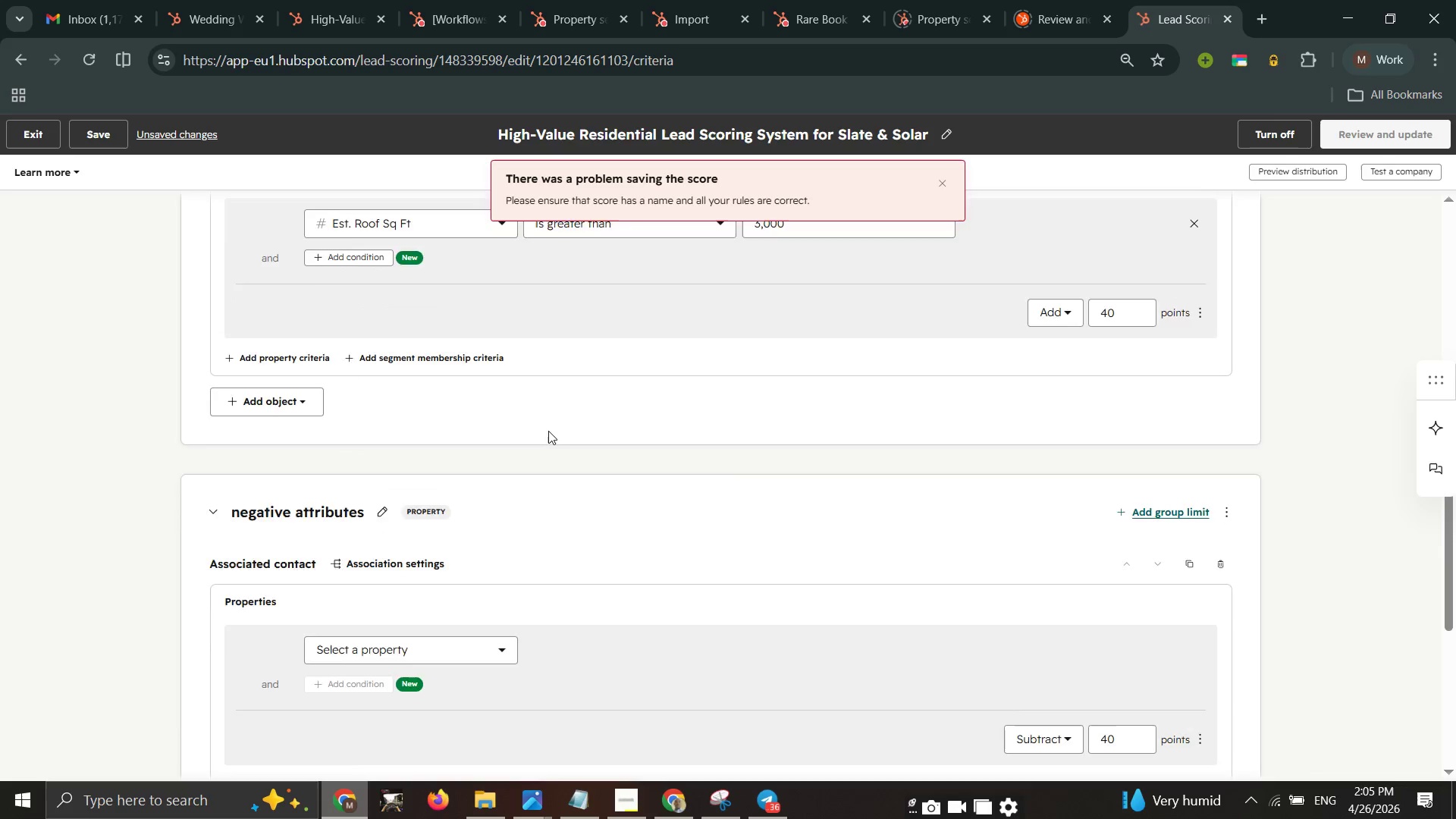 
scroll: coordinate [548, 431], scroll_direction: down, amount: 3.0
 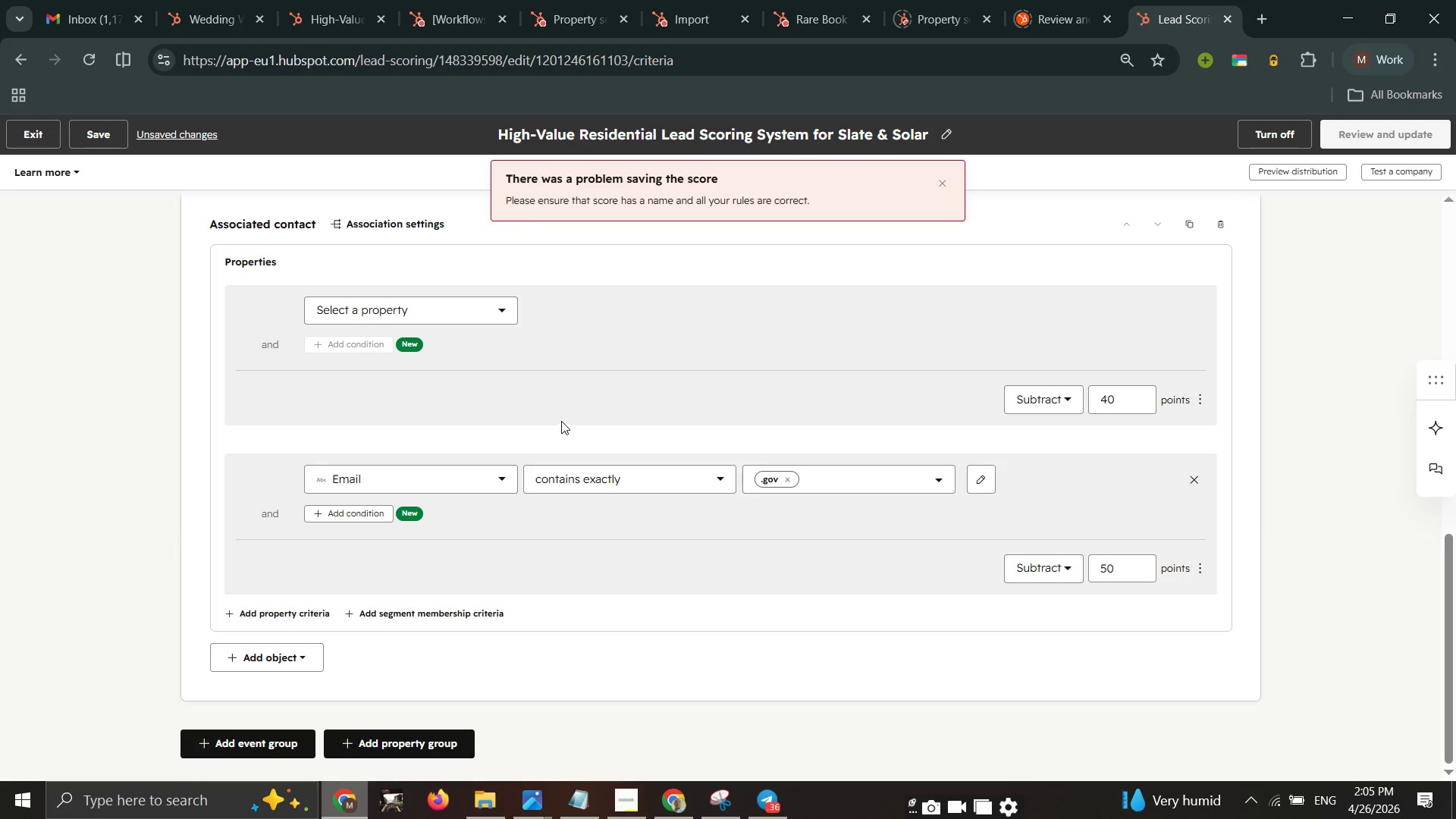 
scroll: coordinate [507, 424], scroll_direction: none, amount: 0.0
 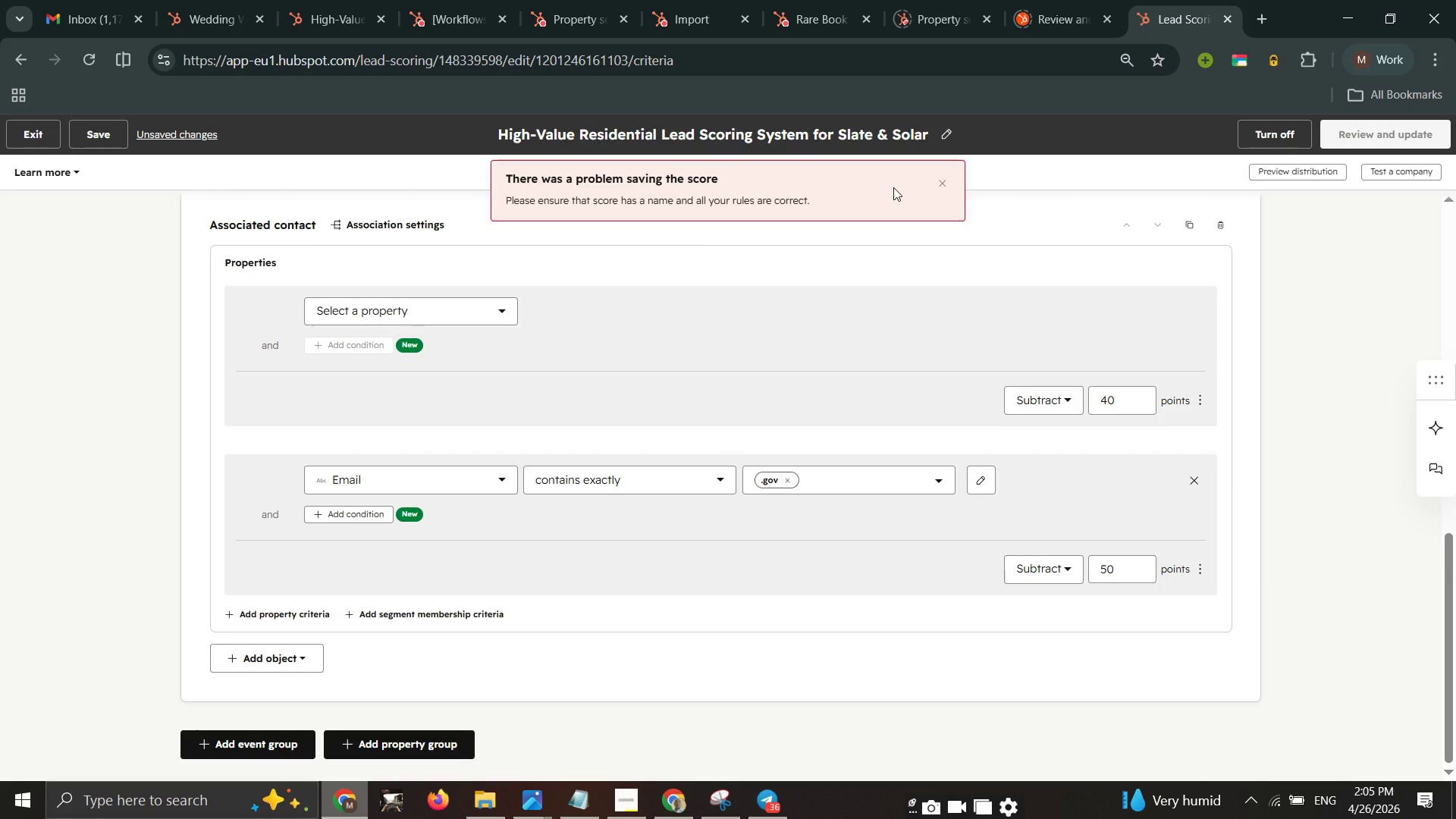 
left_click([936, 180])
 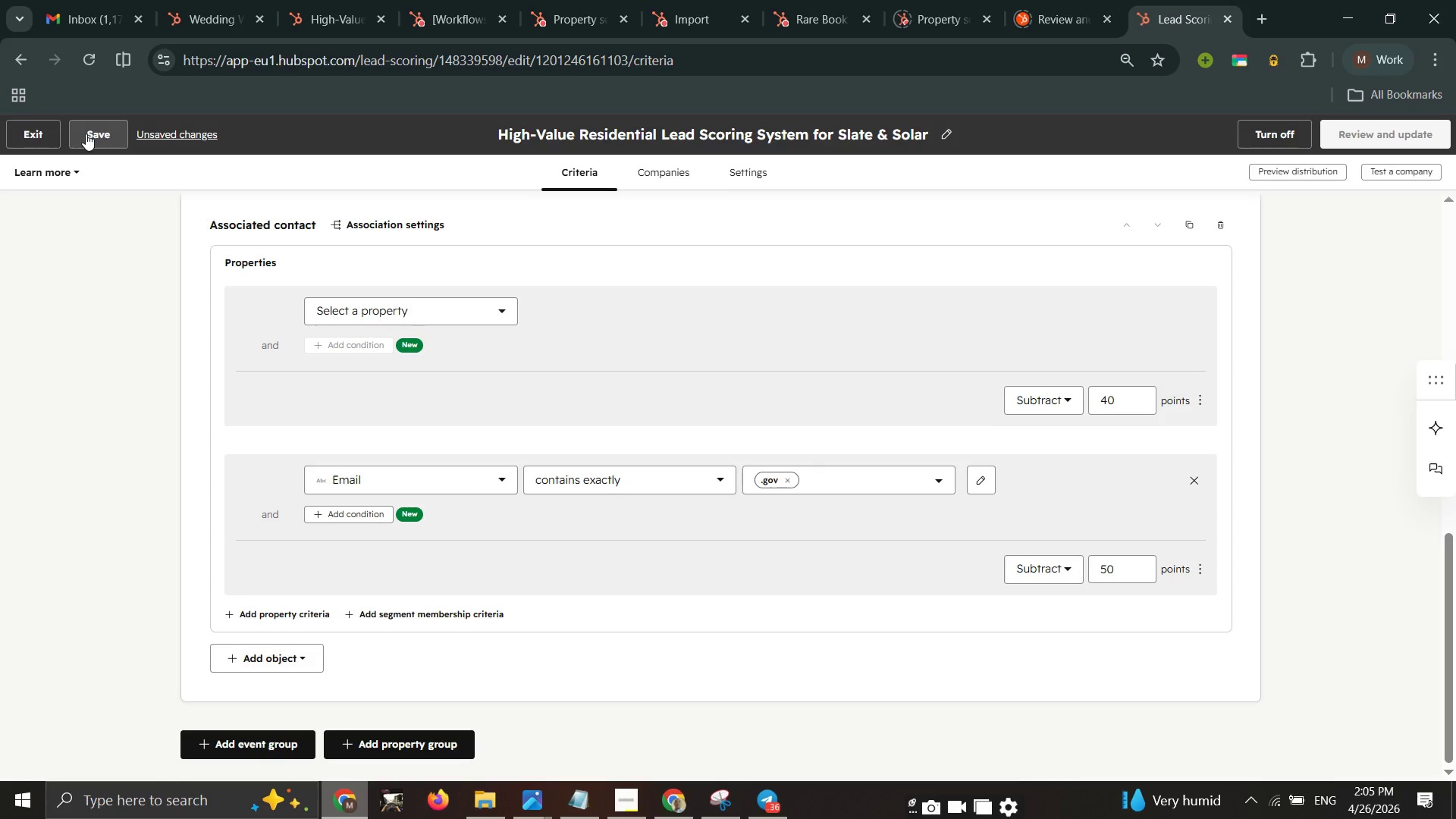 
left_click([86, 133])
 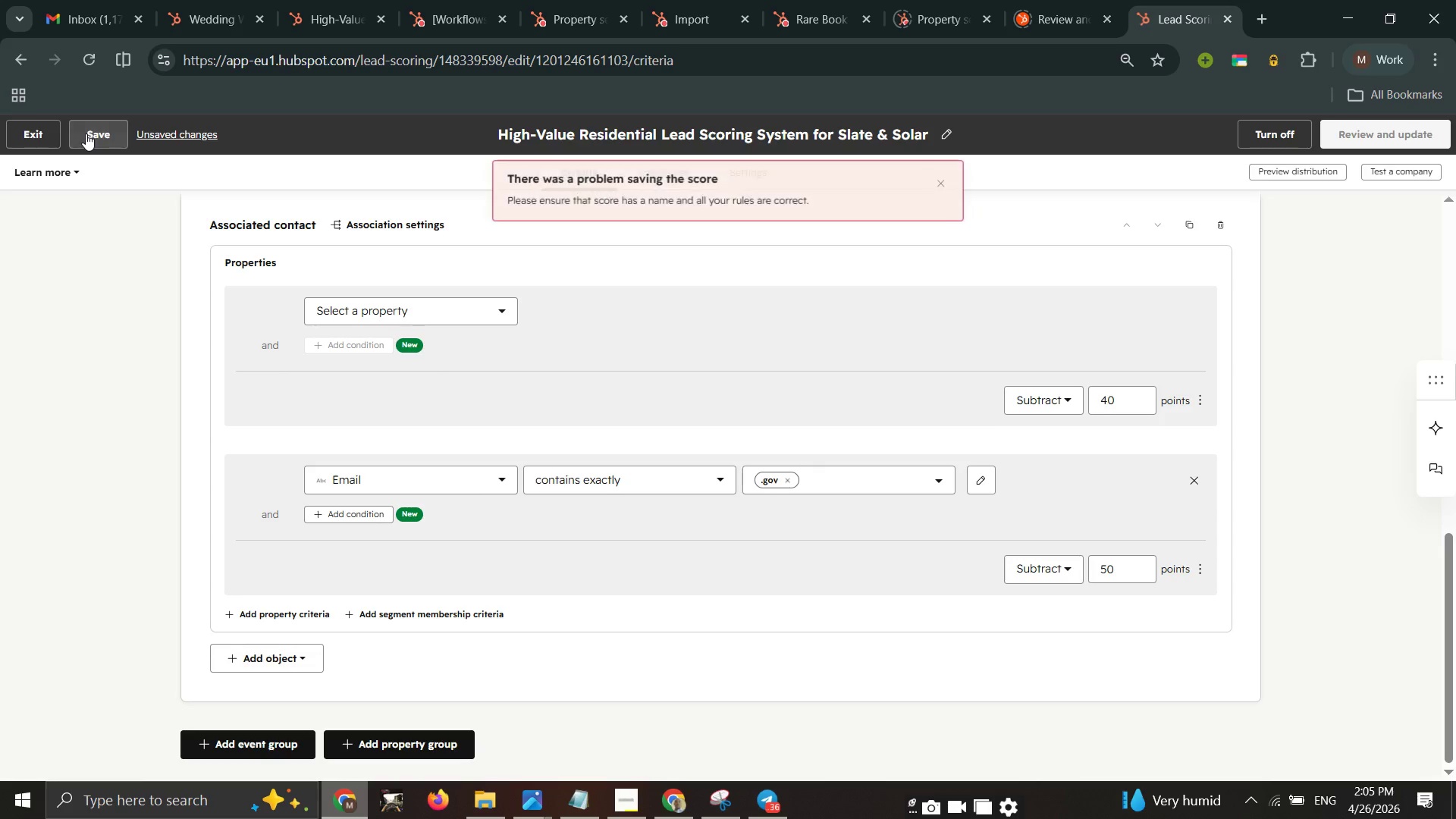 
left_click([86, 133])
 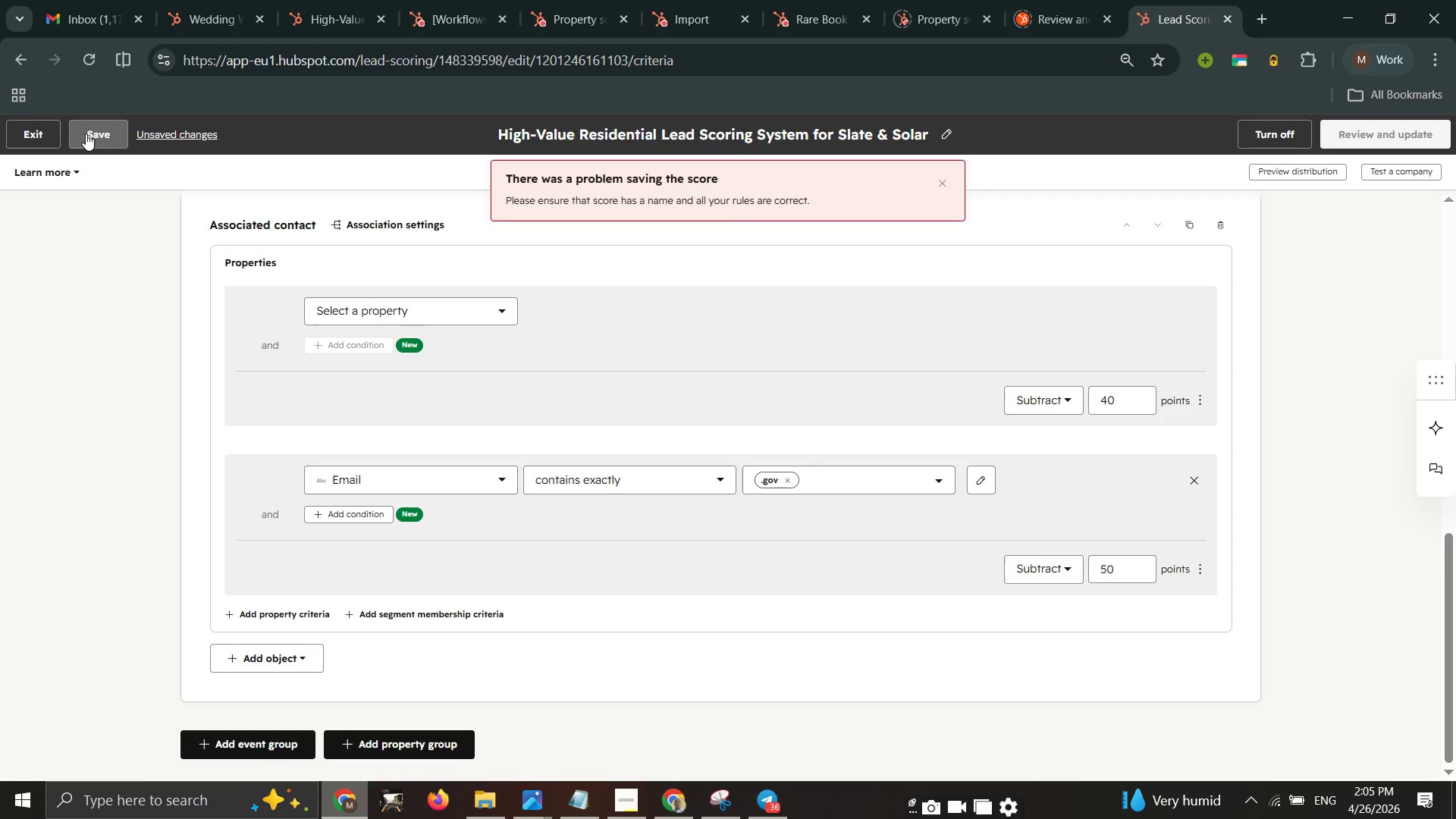 
double_click([86, 133])